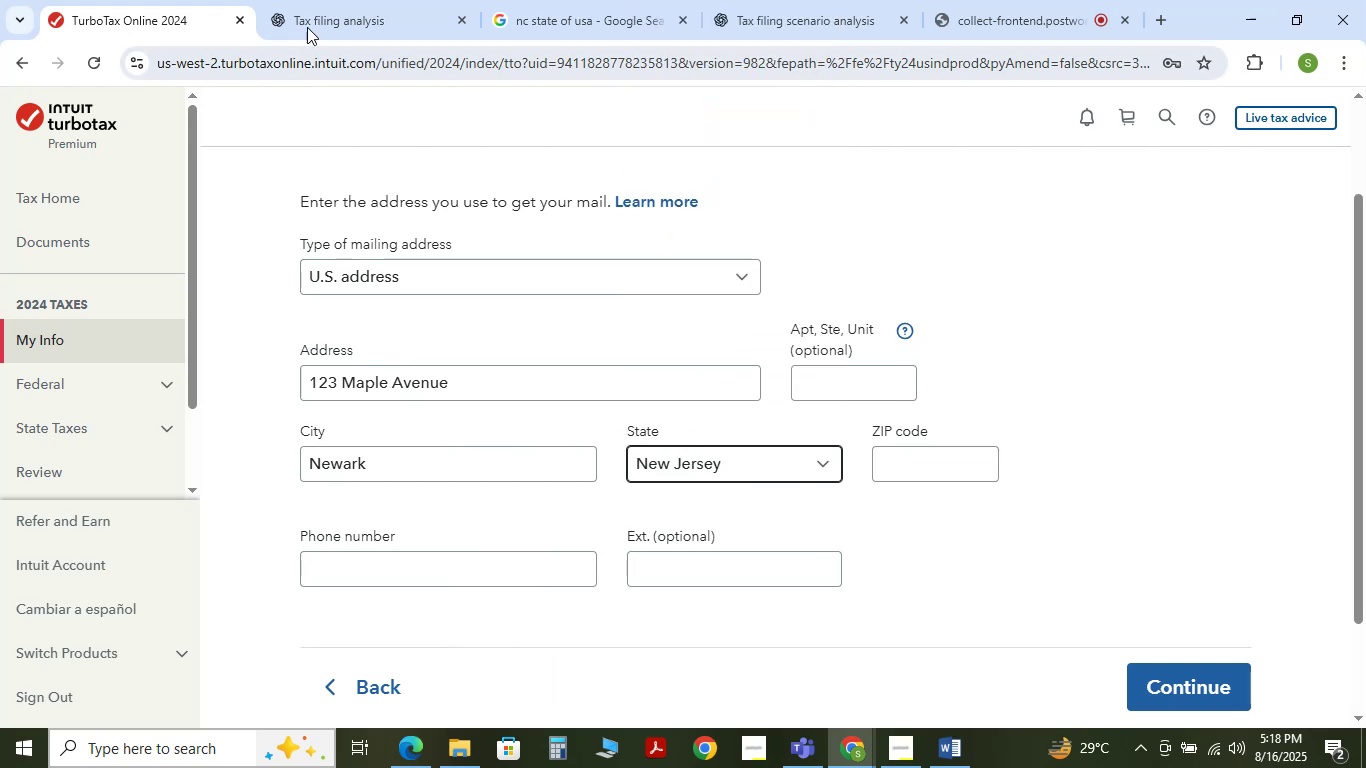 
left_click([318, 5])
 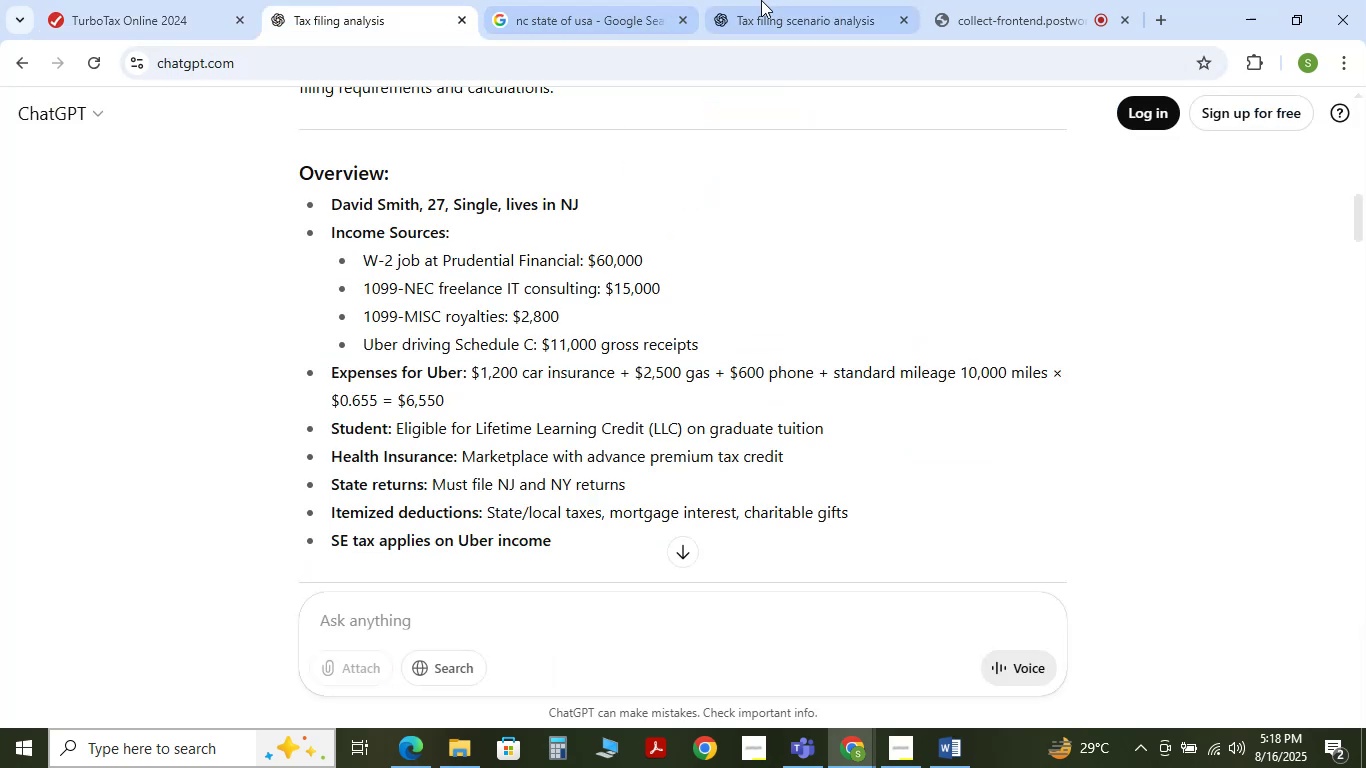 
left_click([784, 0])
 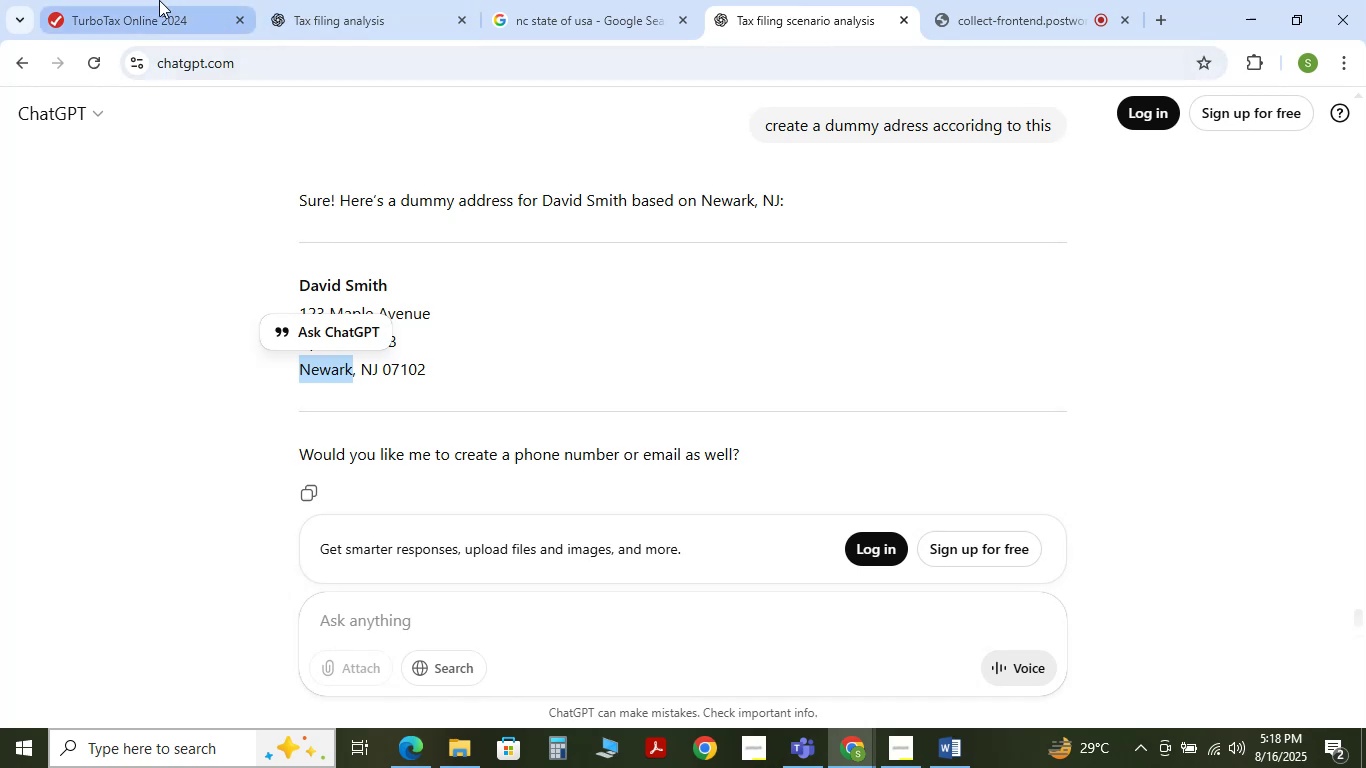 
left_click([154, 0])
 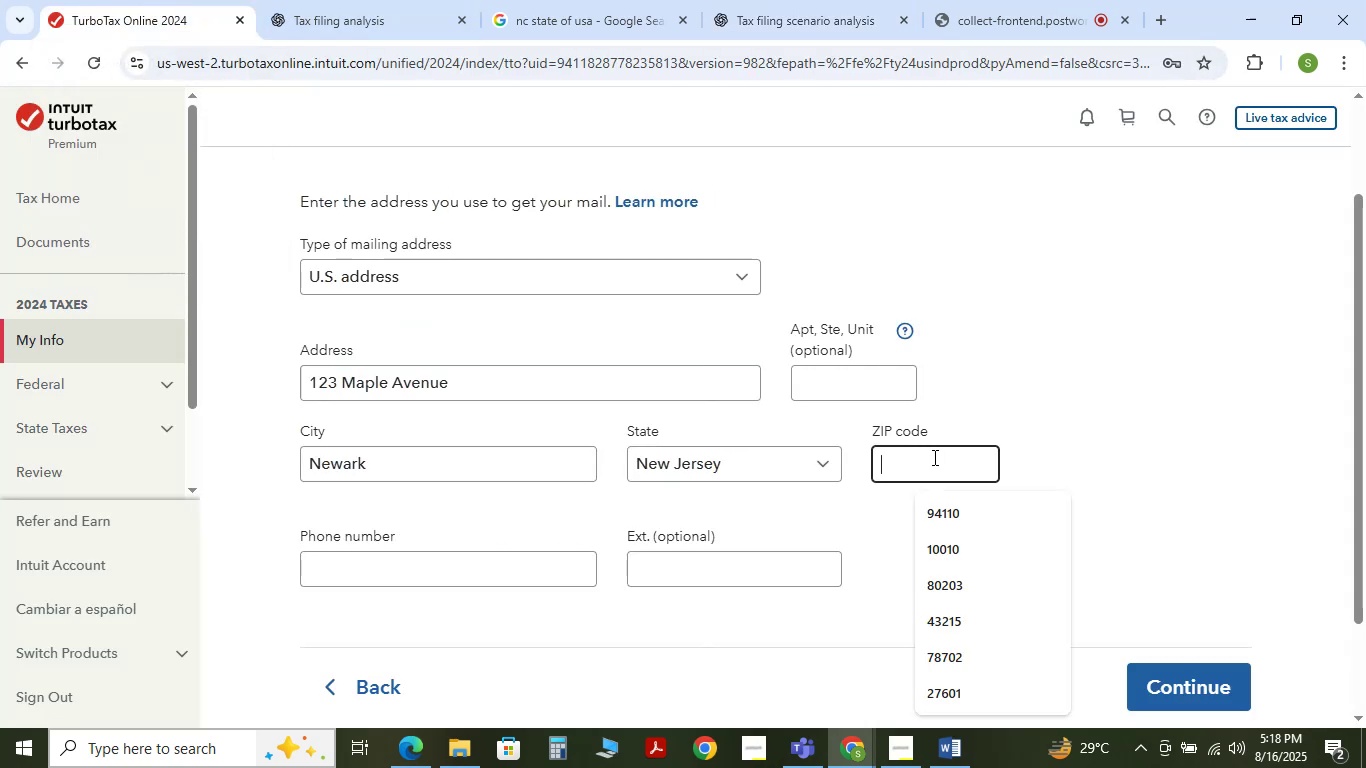 
key(Numpad0)
 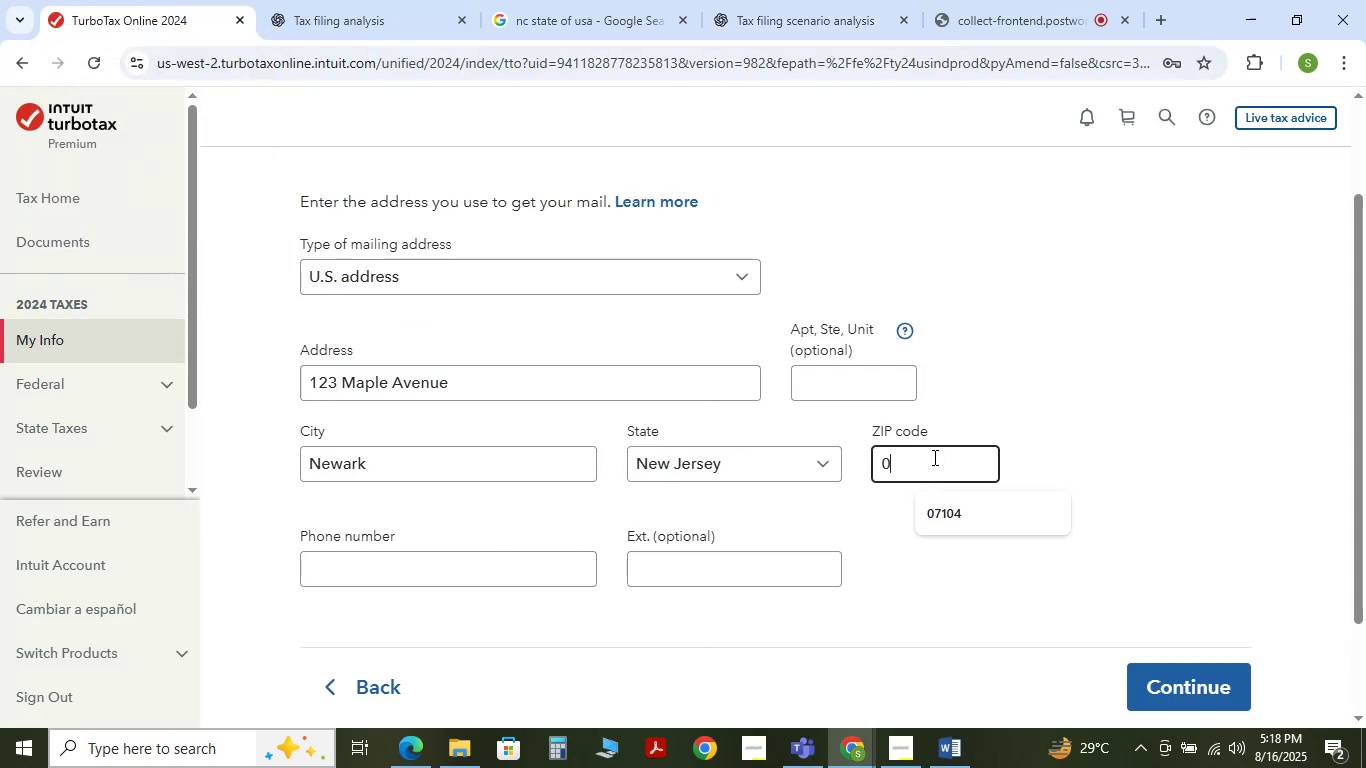 
key(Numpad7)
 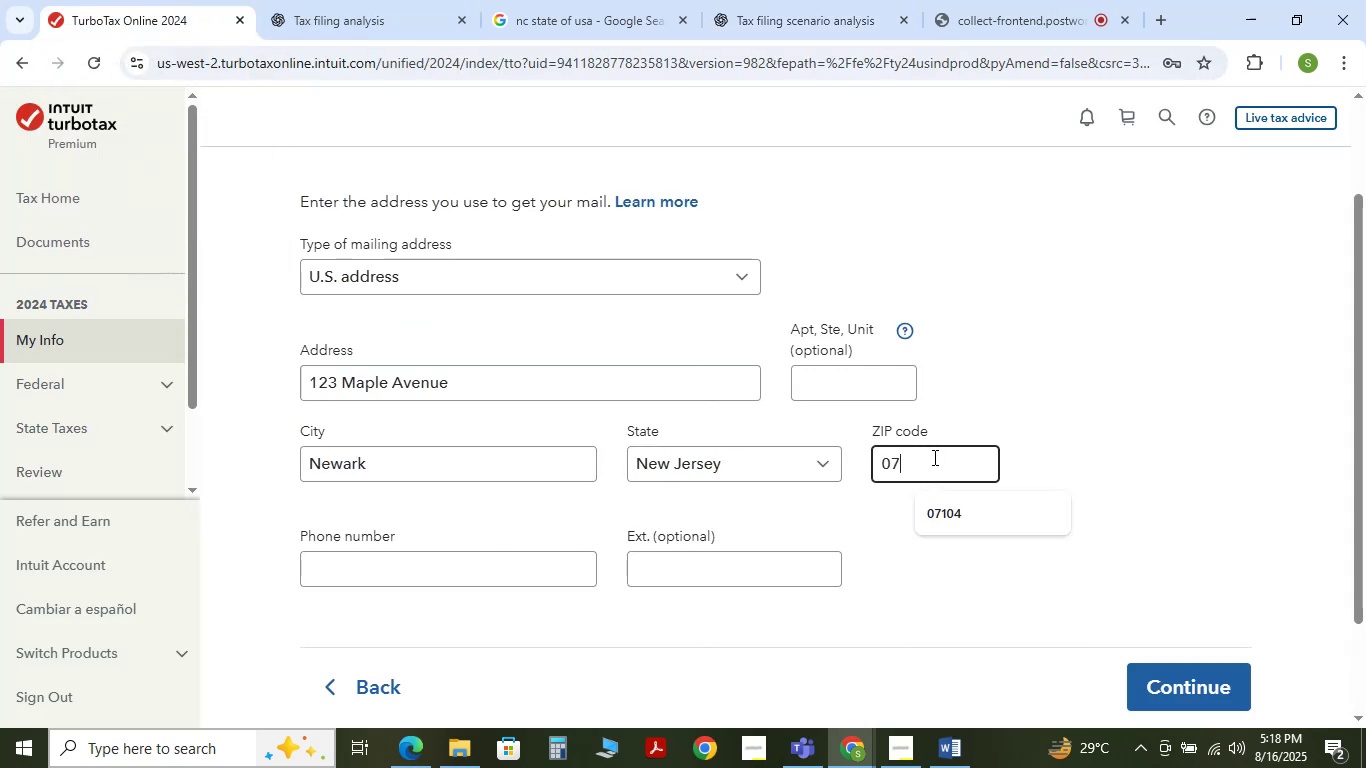 
key(Numpad1)
 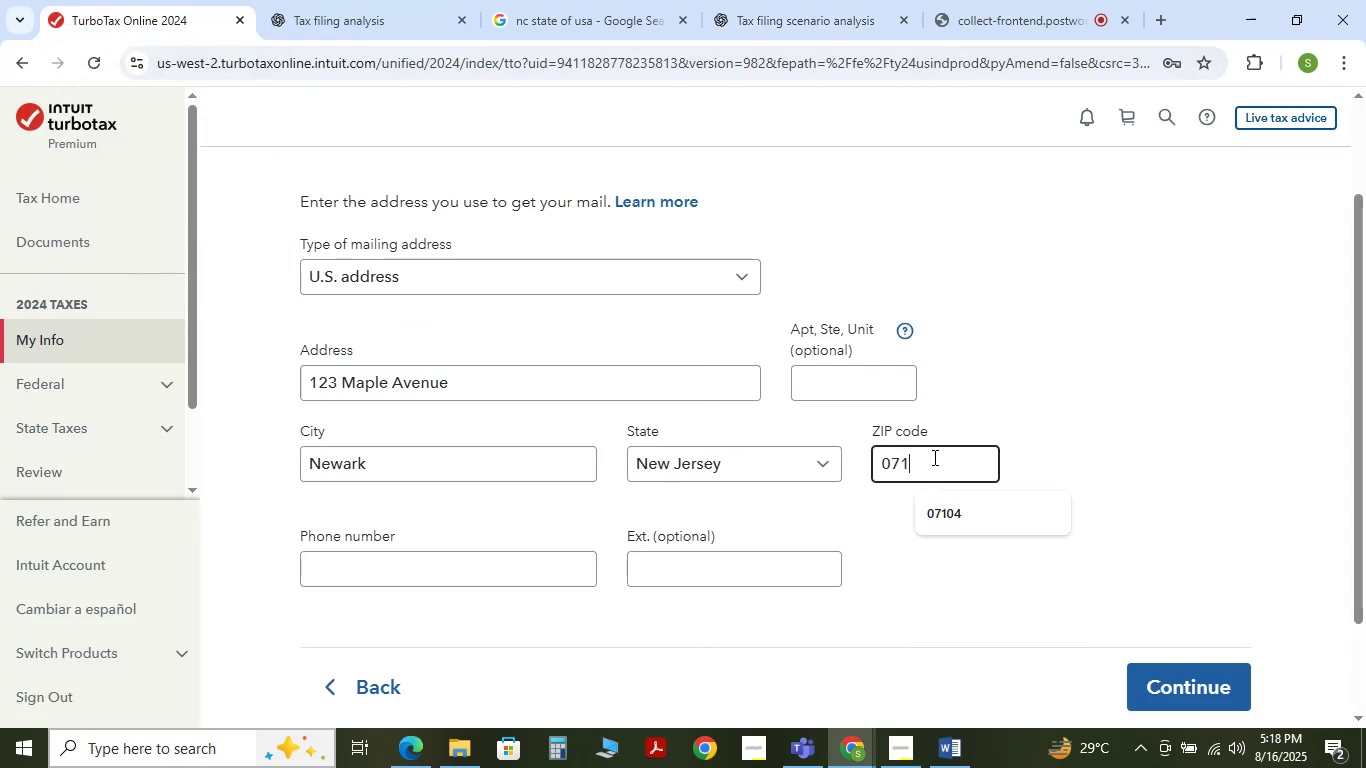 
key(Numpad0)
 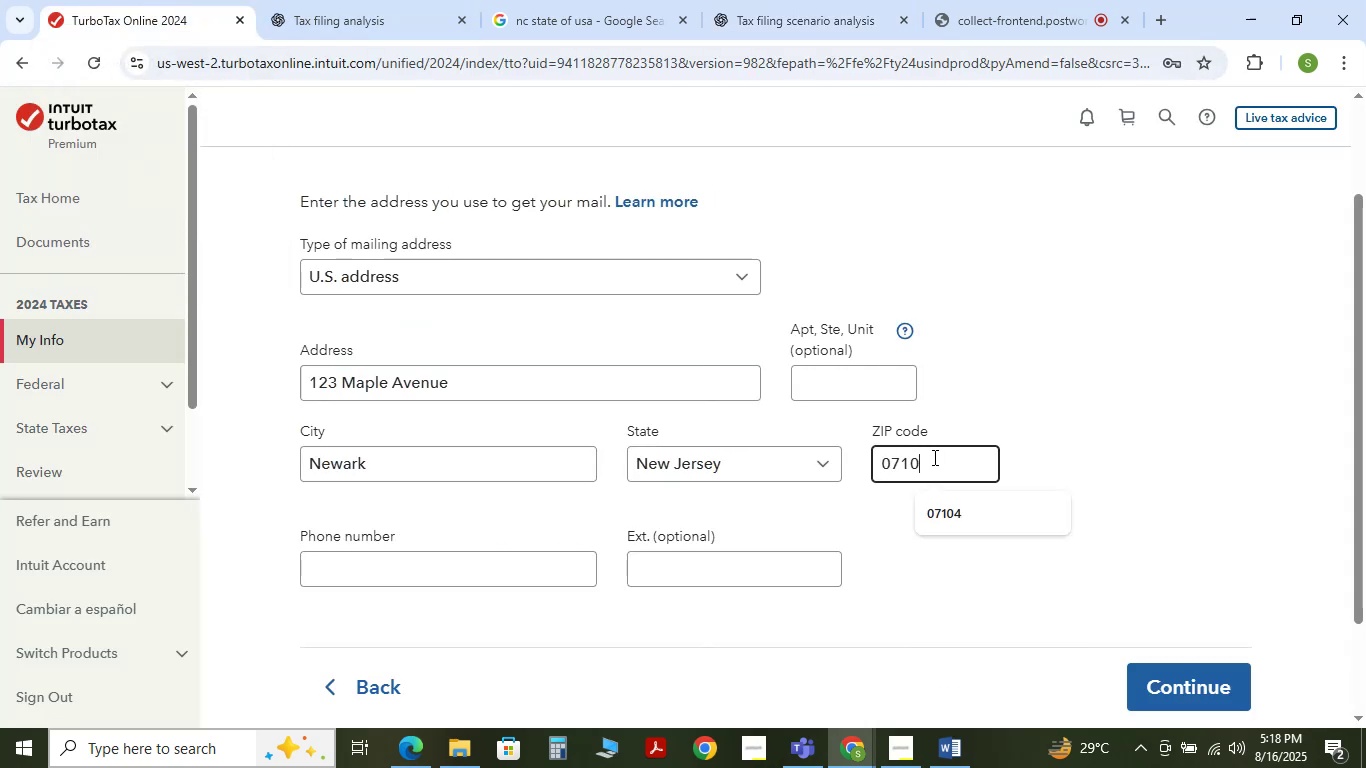 
key(Numpad5)
 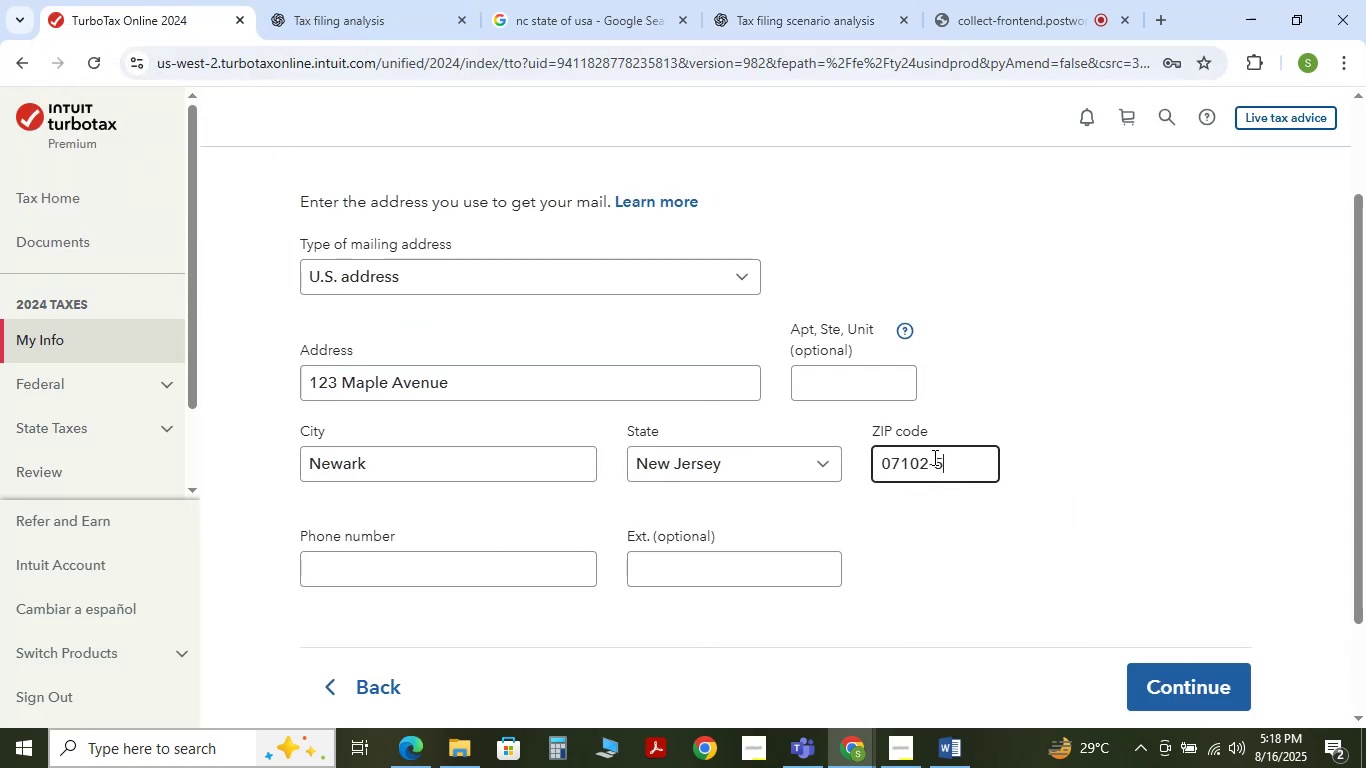 
key(Numpad2)
 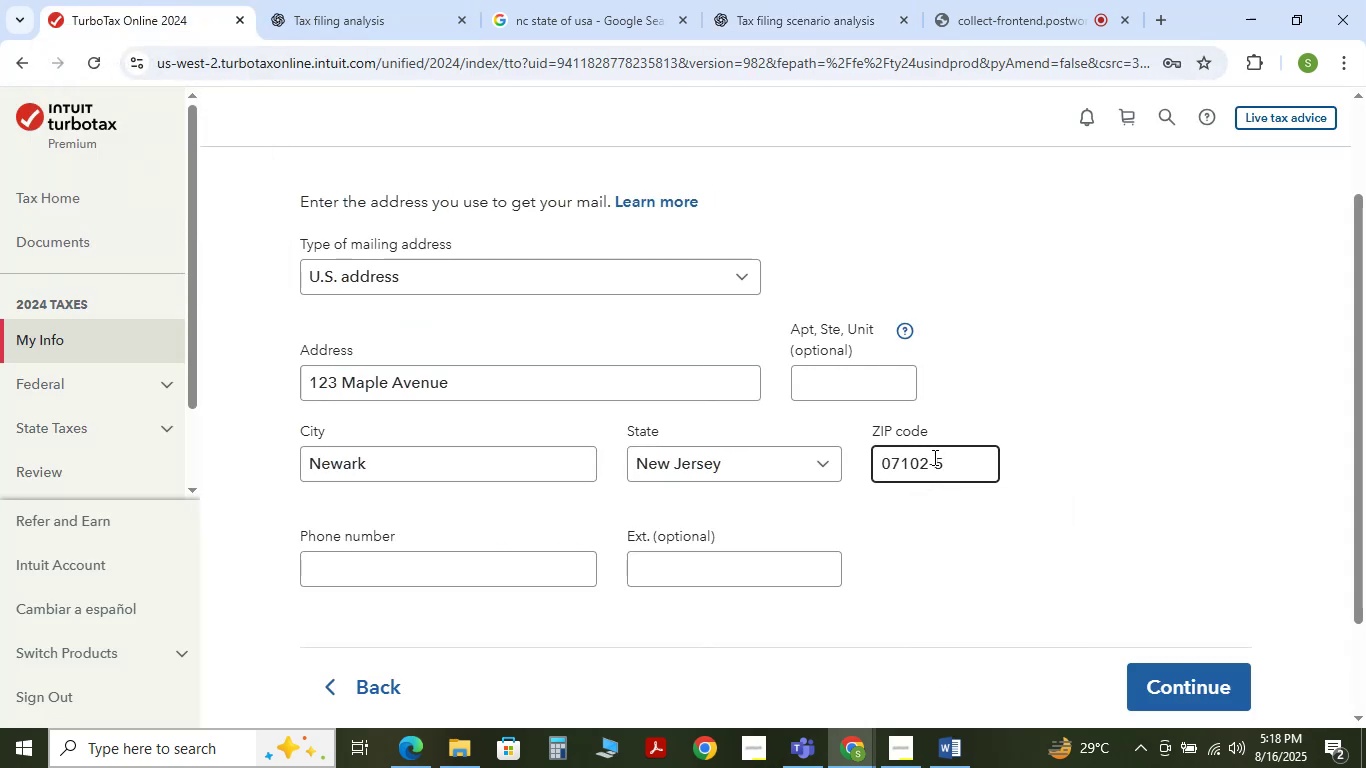 
key(Backspace)
 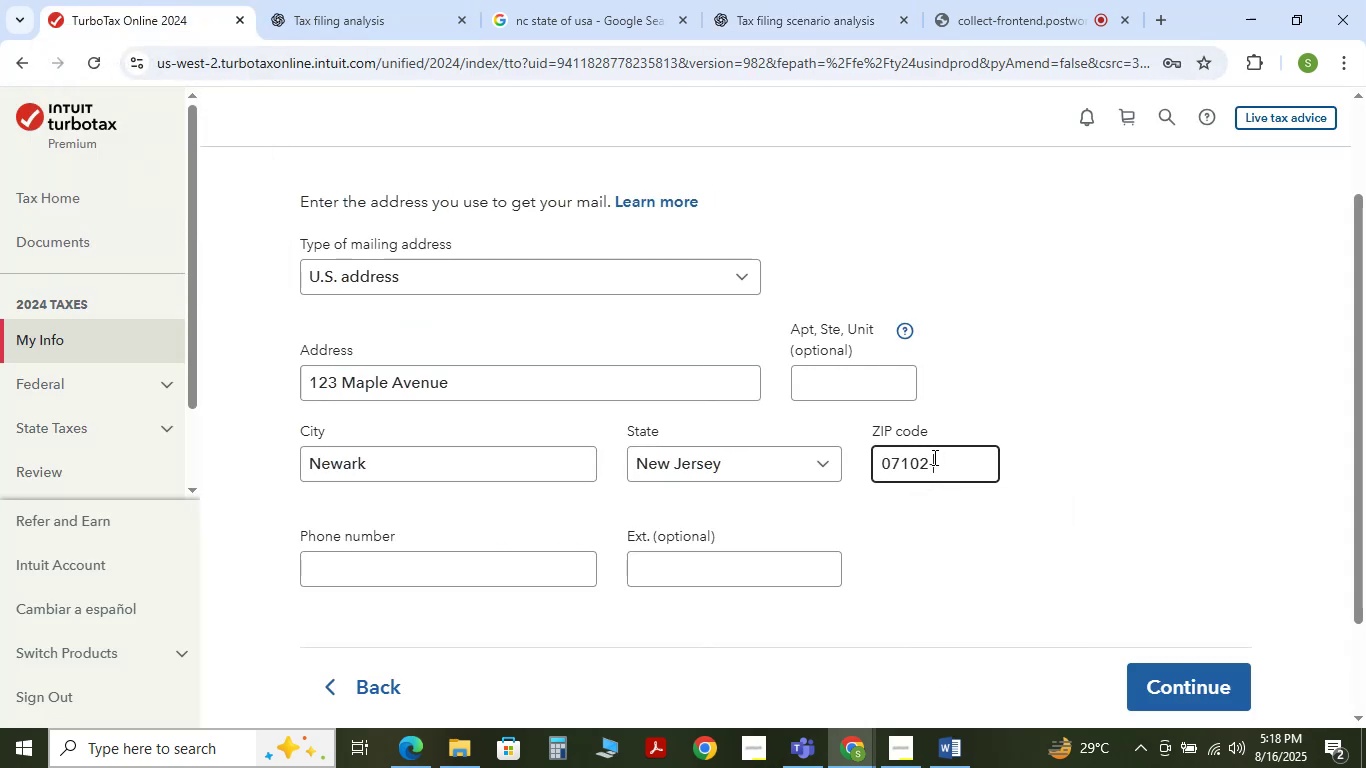 
key(Backspace)
 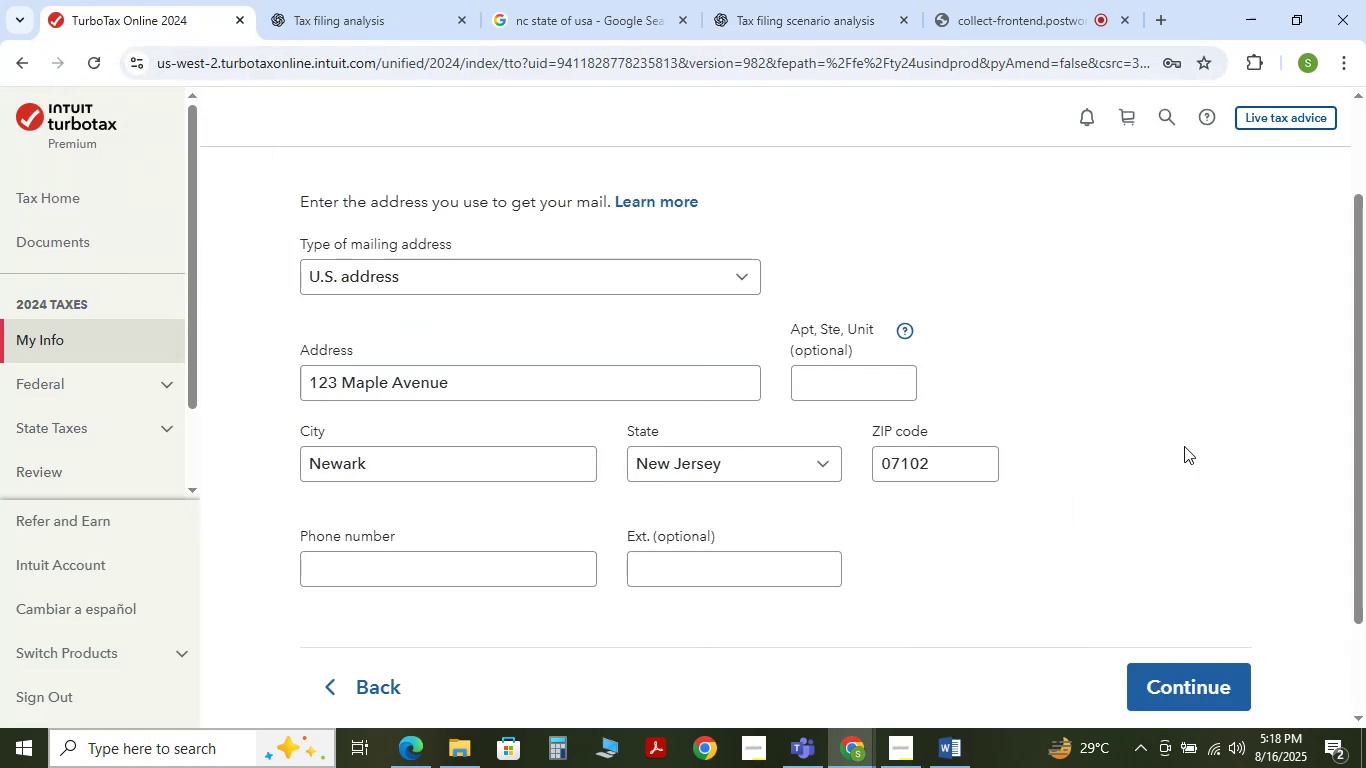 
left_click_drag(start_coordinate=[541, 553], to_coordinate=[539, 560])
 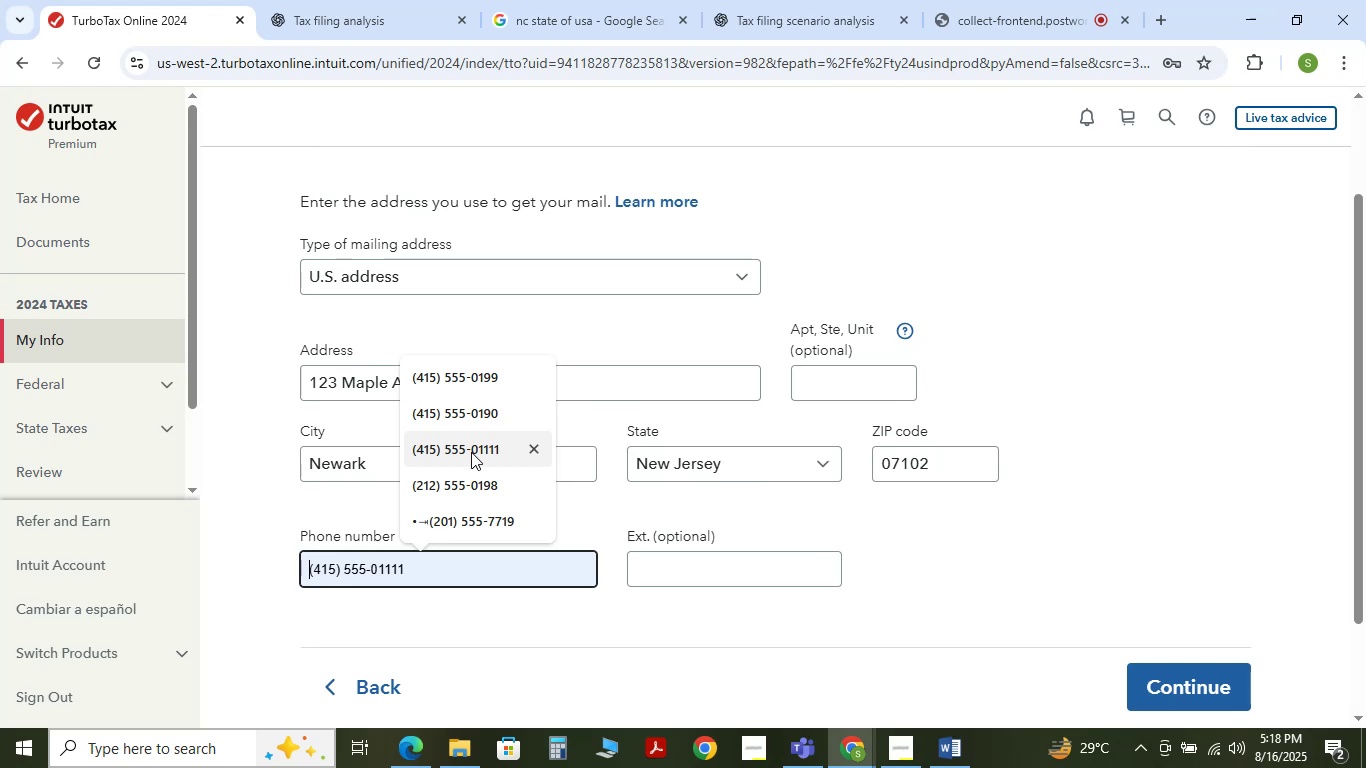 
left_click([471, 452])
 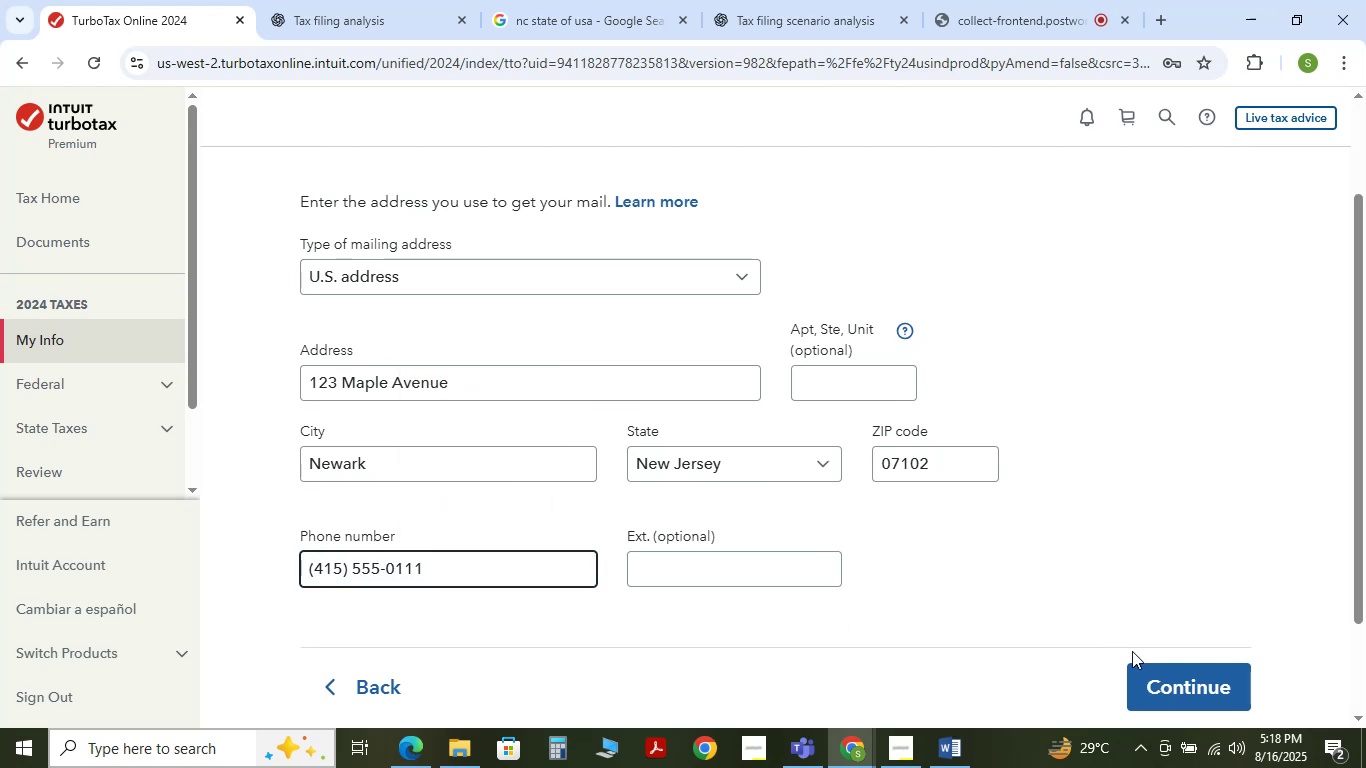 
left_click([1176, 665])
 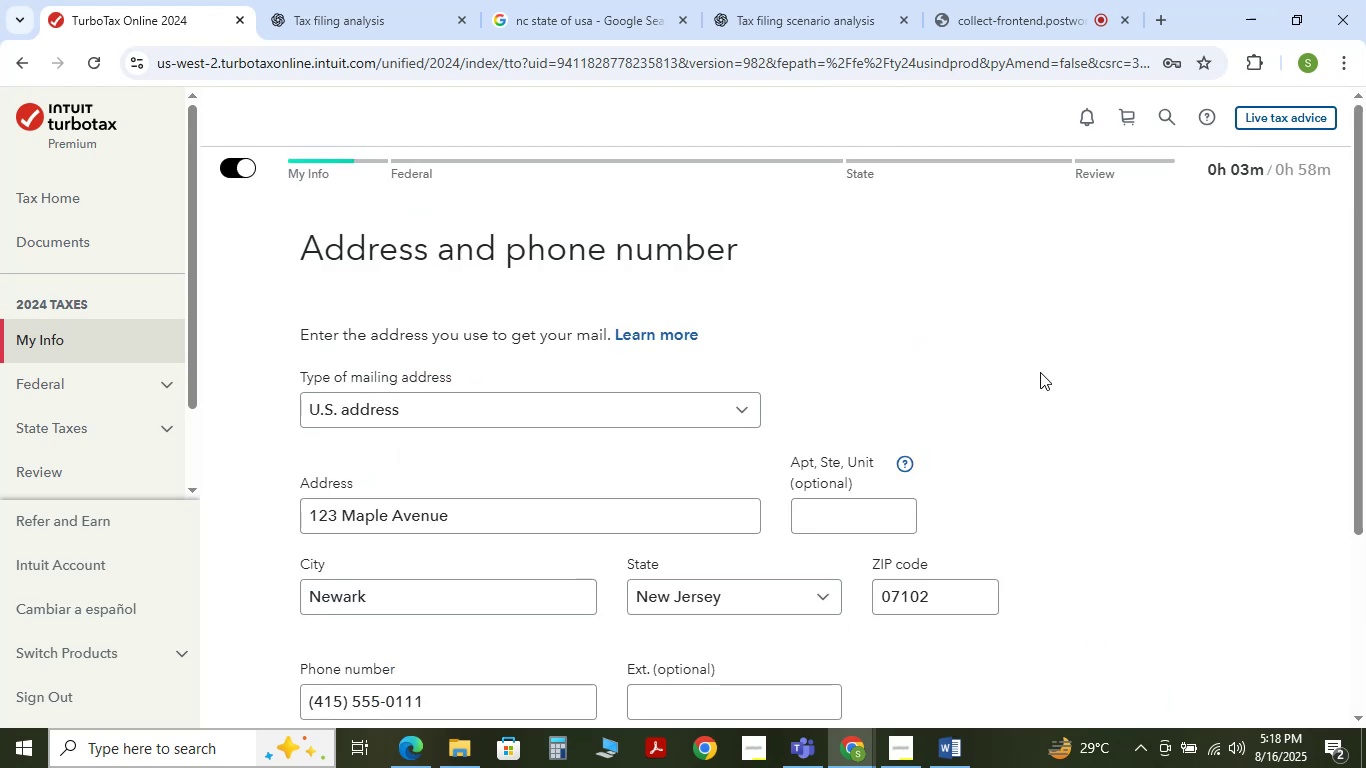 
scroll: coordinate [1038, 390], scroll_direction: down, amount: 3.0
 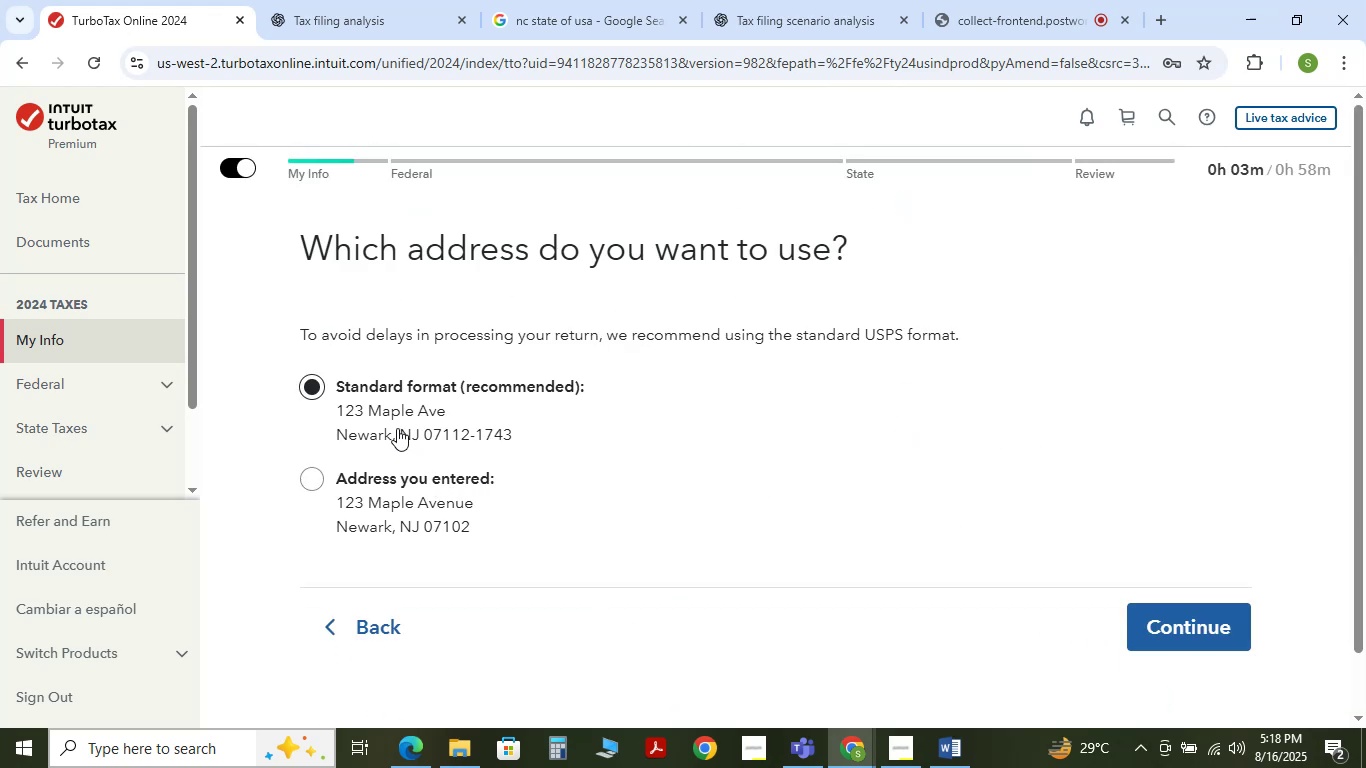 
wait(10.91)
 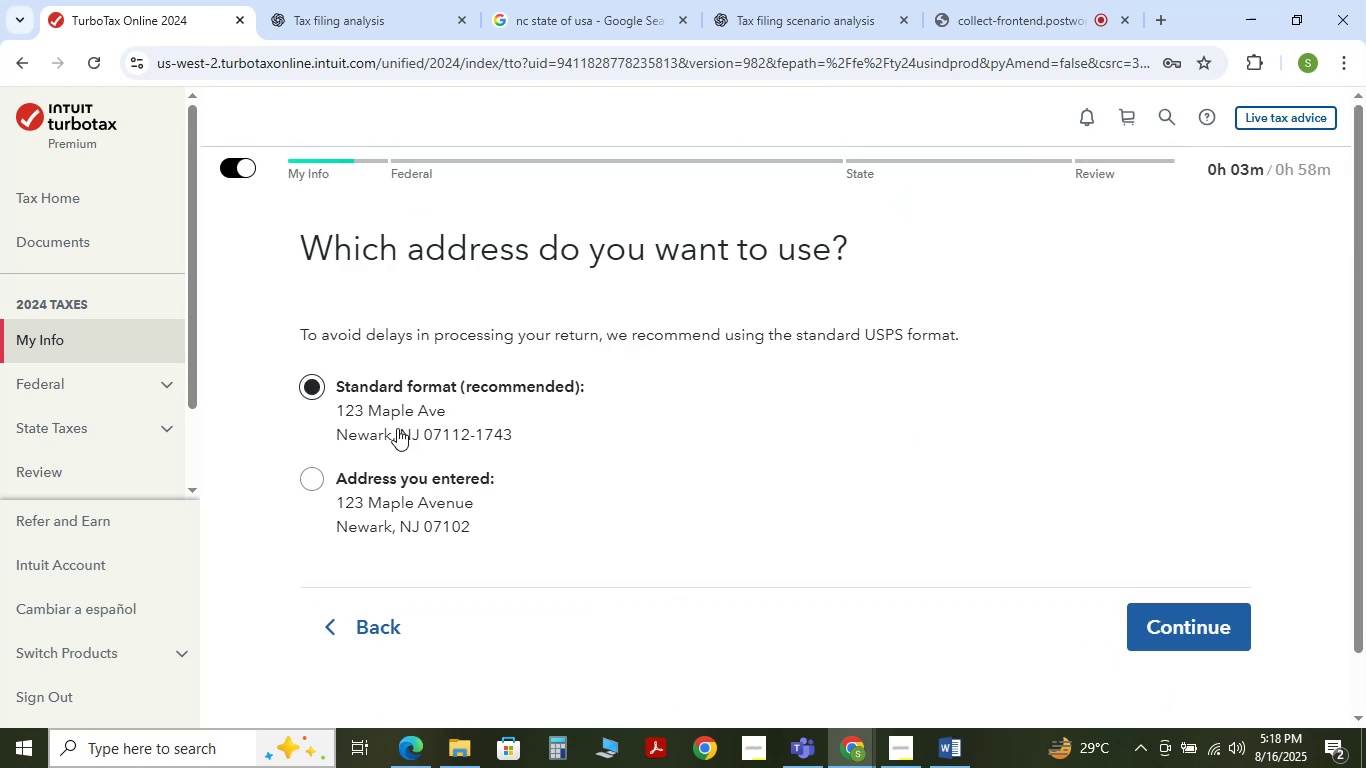 
left_click_drag(start_coordinate=[304, 472], to_coordinate=[312, 474])
 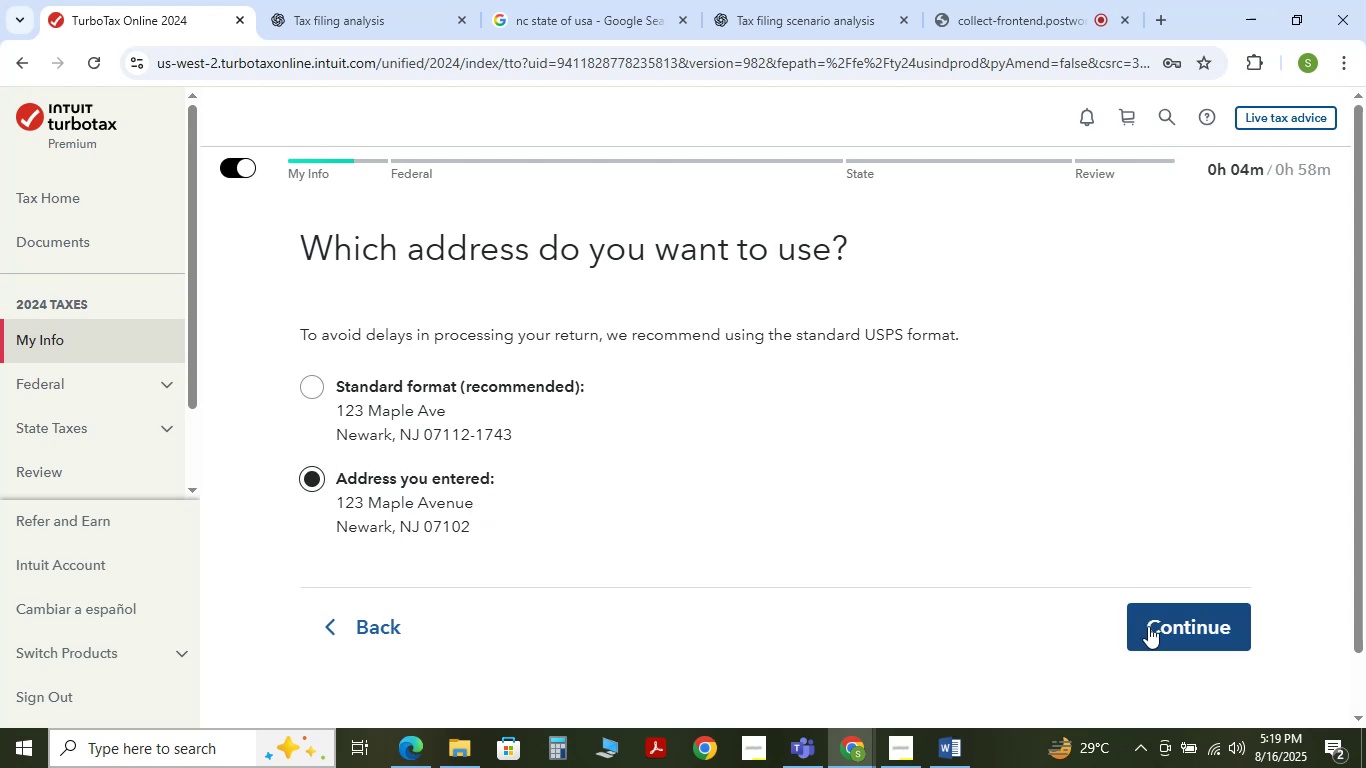 
left_click([1153, 626])
 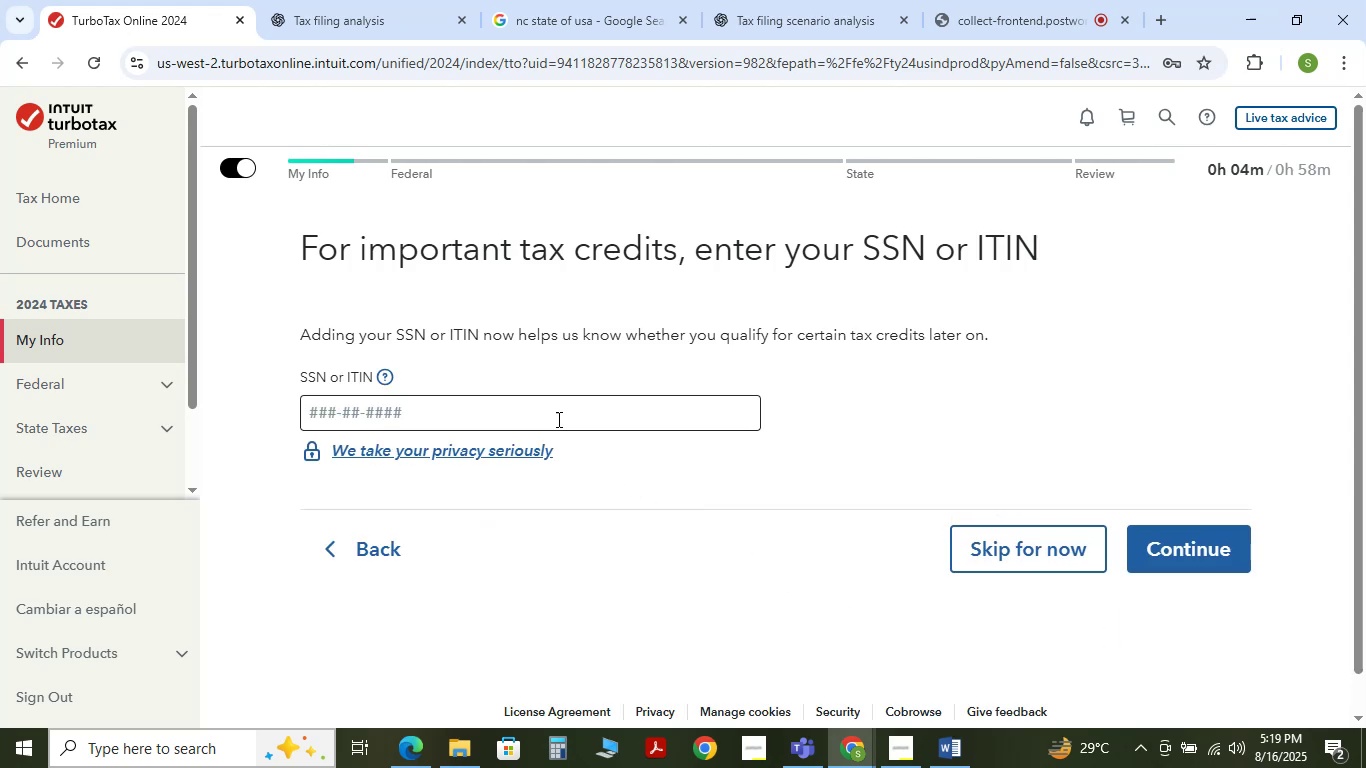 
left_click([802, 0])
 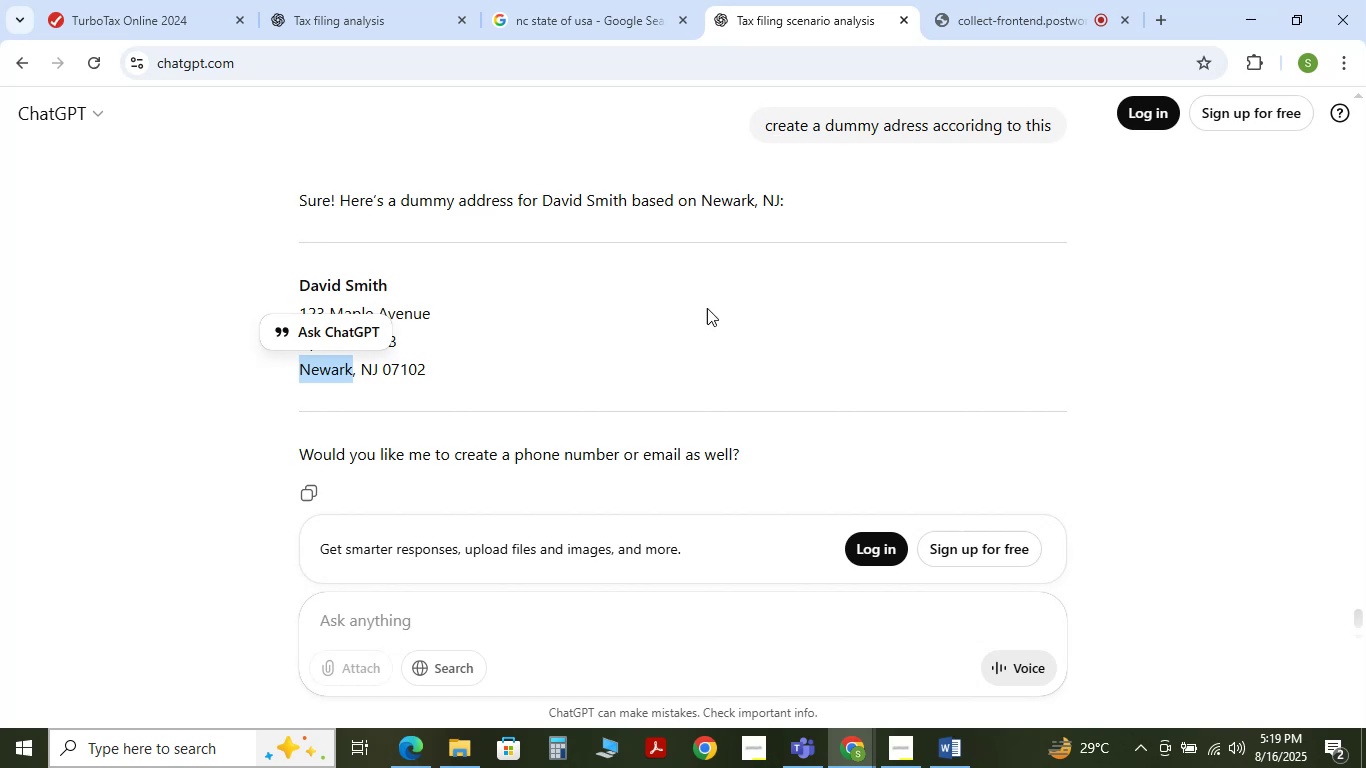 
scroll: coordinate [670, 355], scroll_direction: up, amount: 4.0
 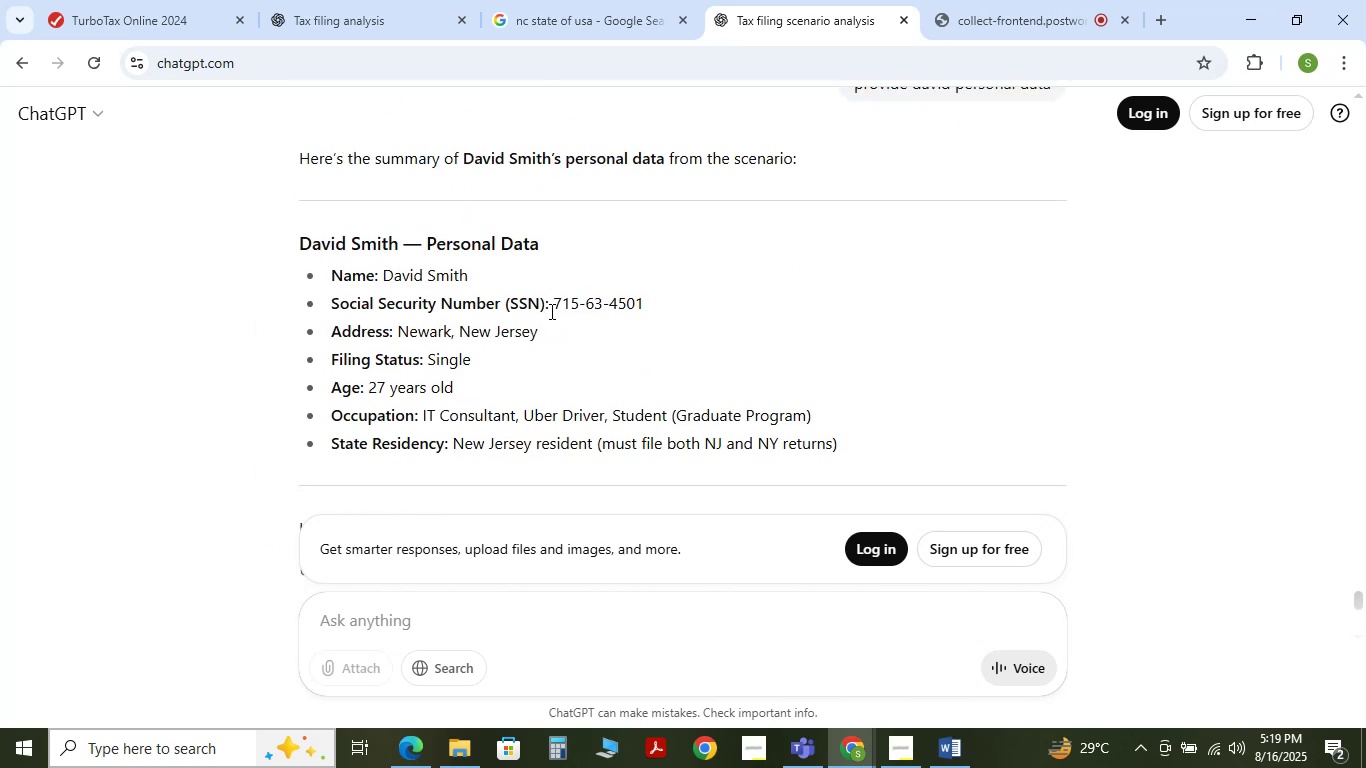 
left_click_drag(start_coordinate=[556, 297], to_coordinate=[659, 300])
 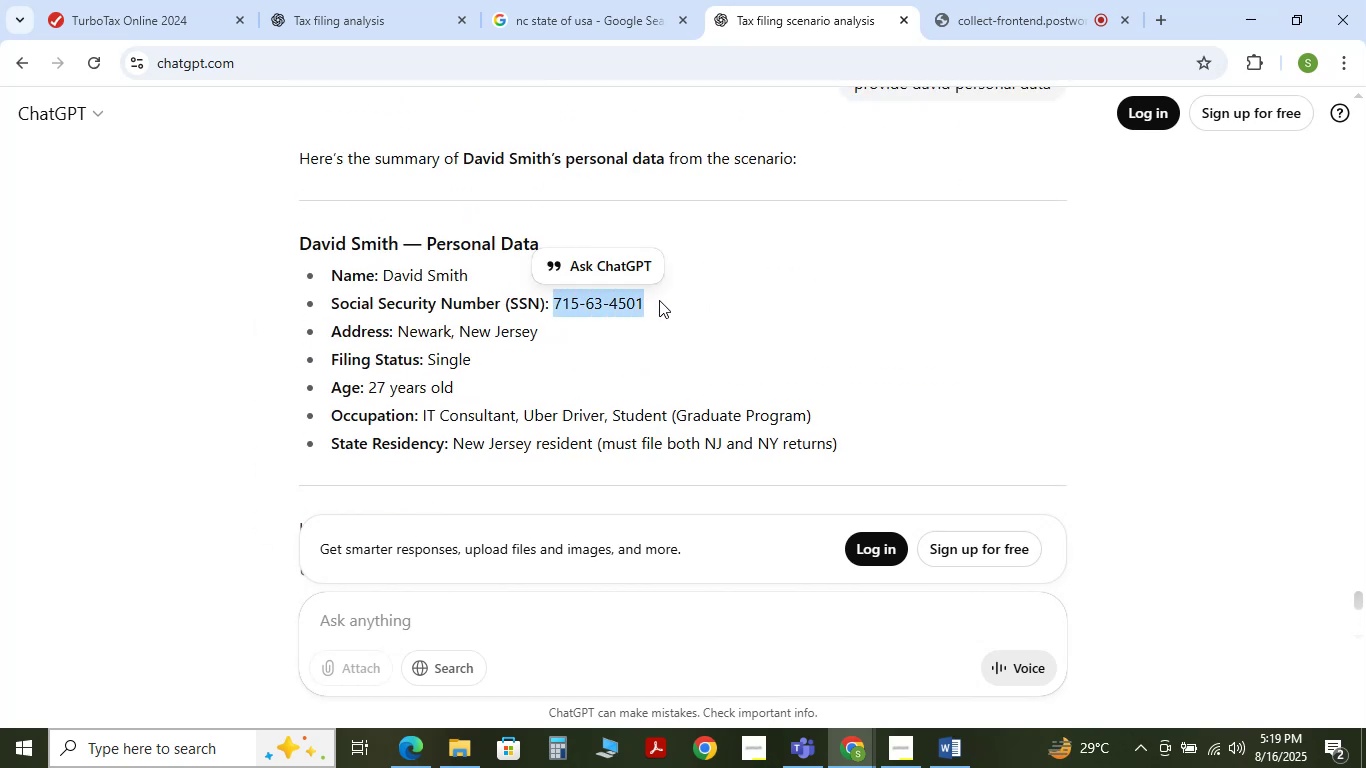 
key(Control+C)
 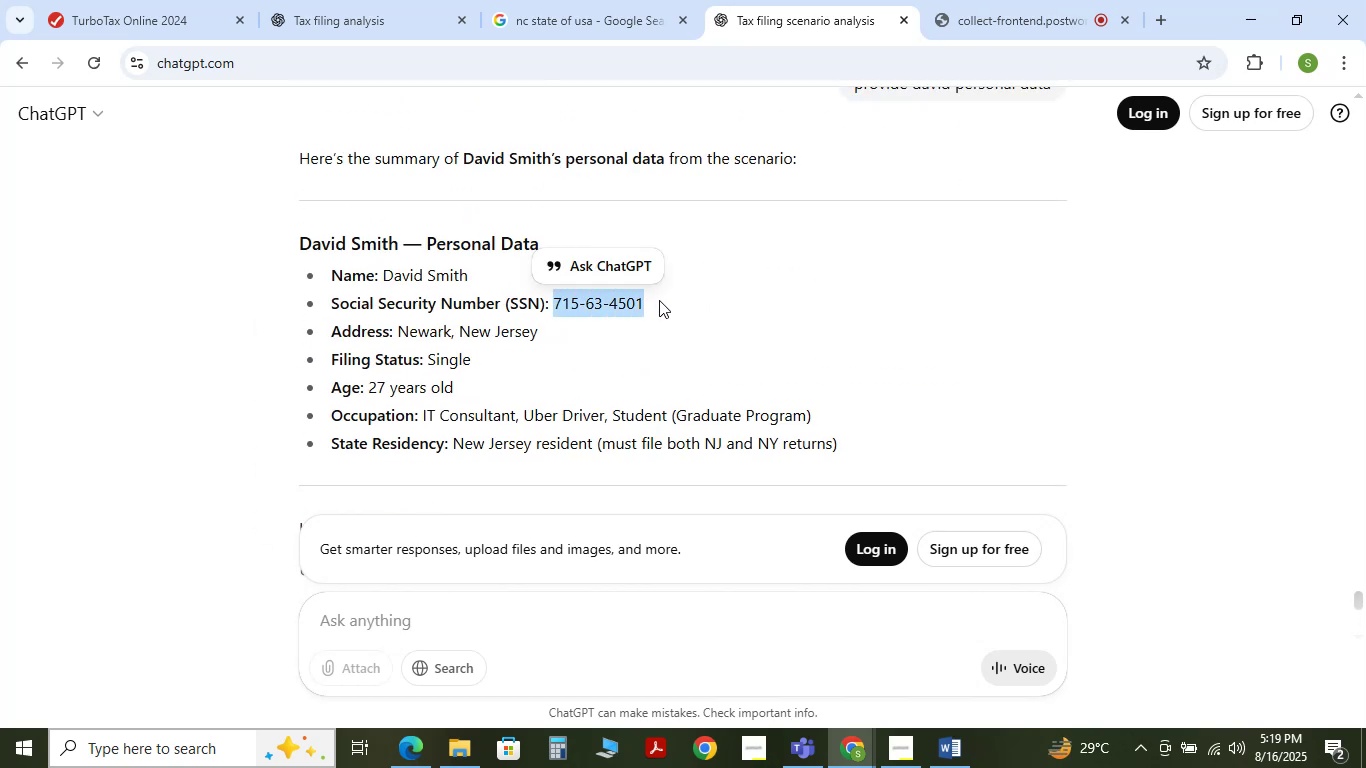 
key(Control+C)
 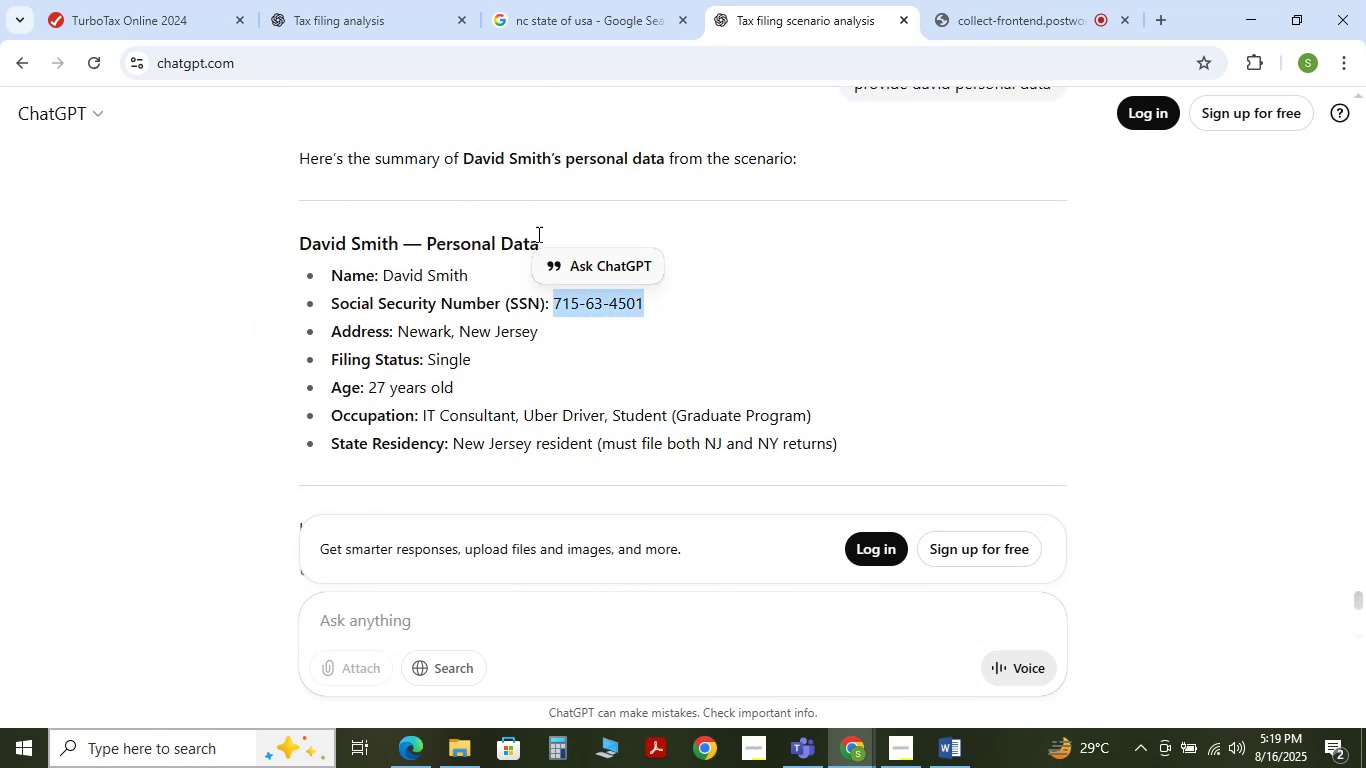 
key(Control+C)
 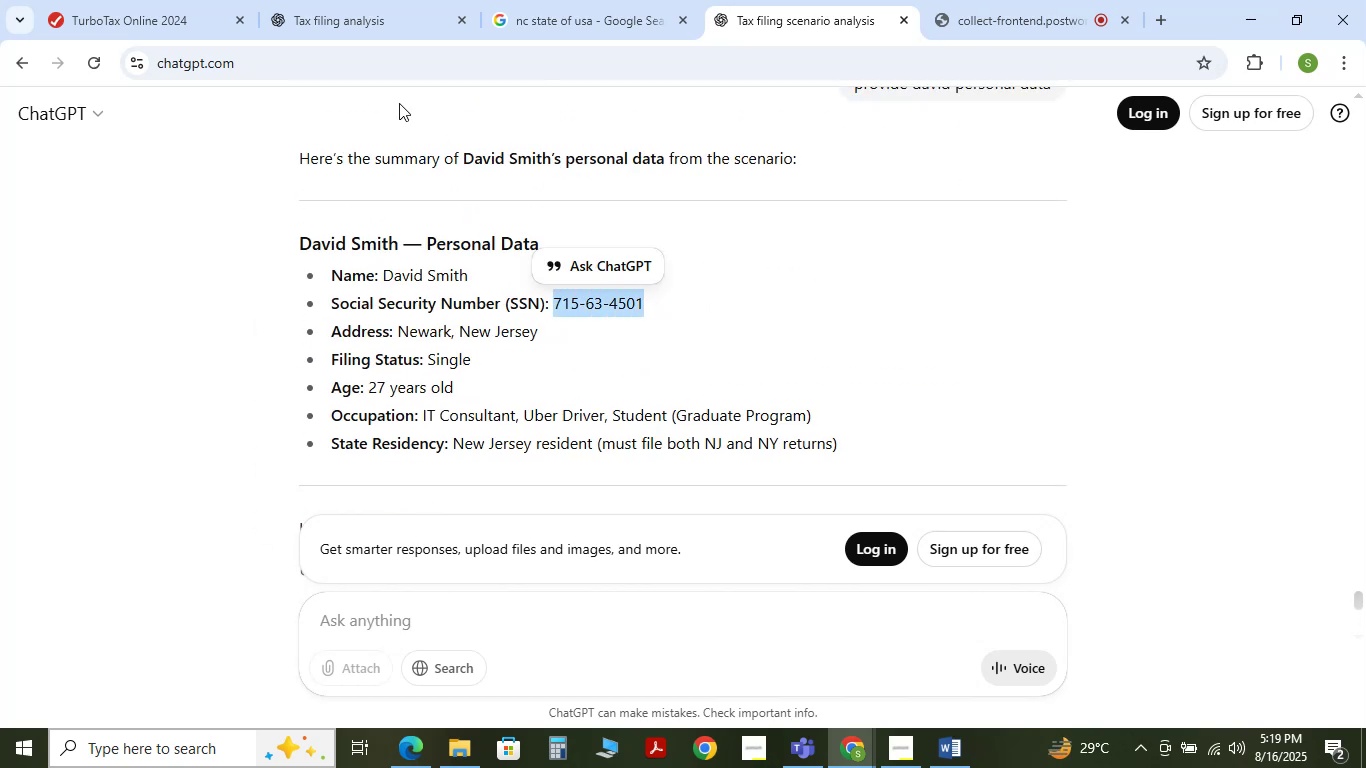 
key(Control+C)
 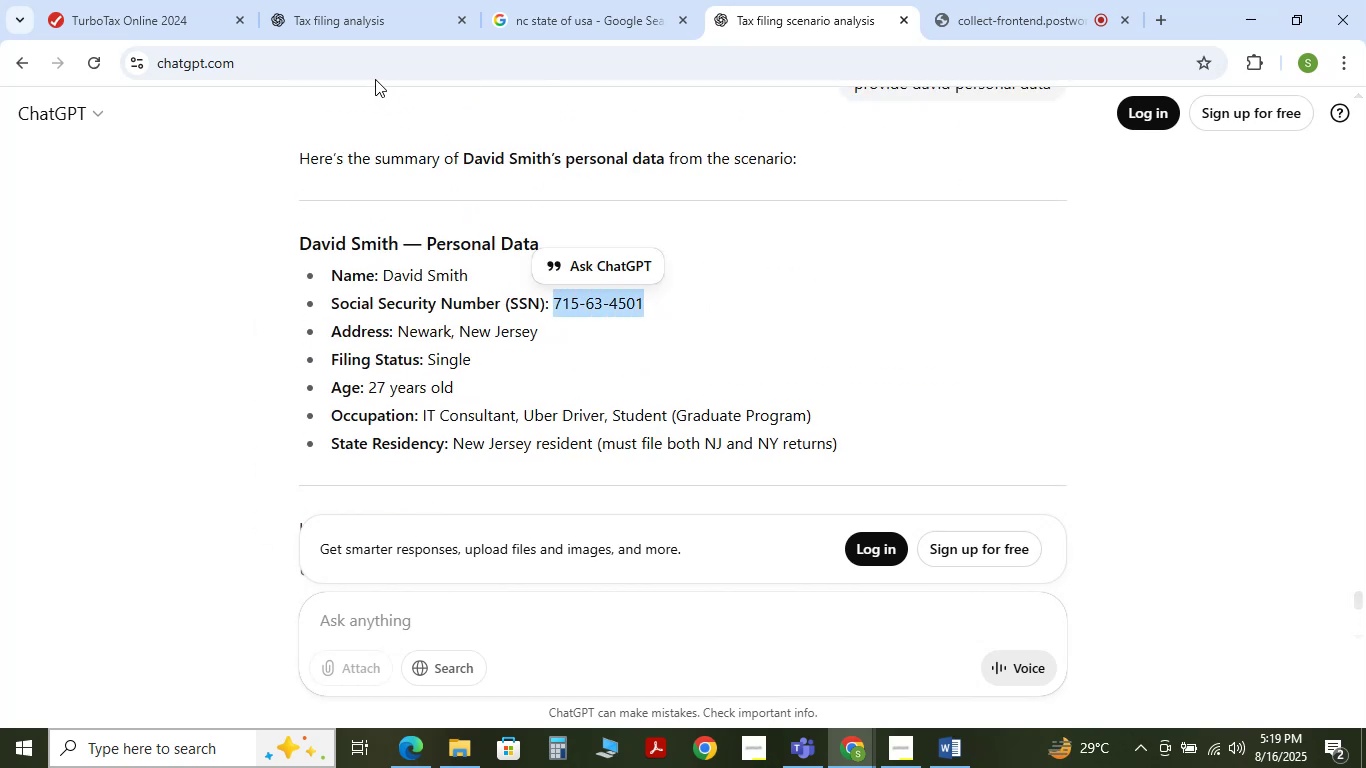 
key(Control+C)
 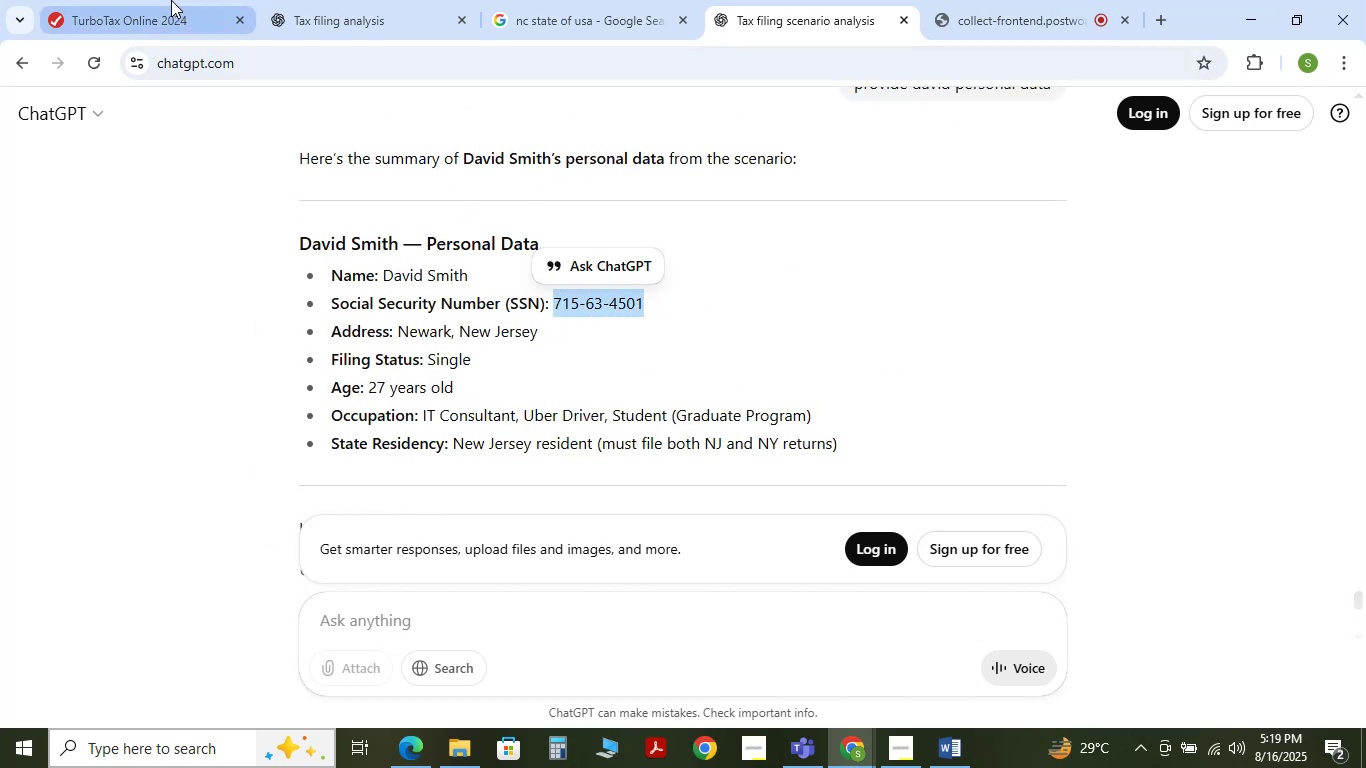 
left_click([170, 0])
 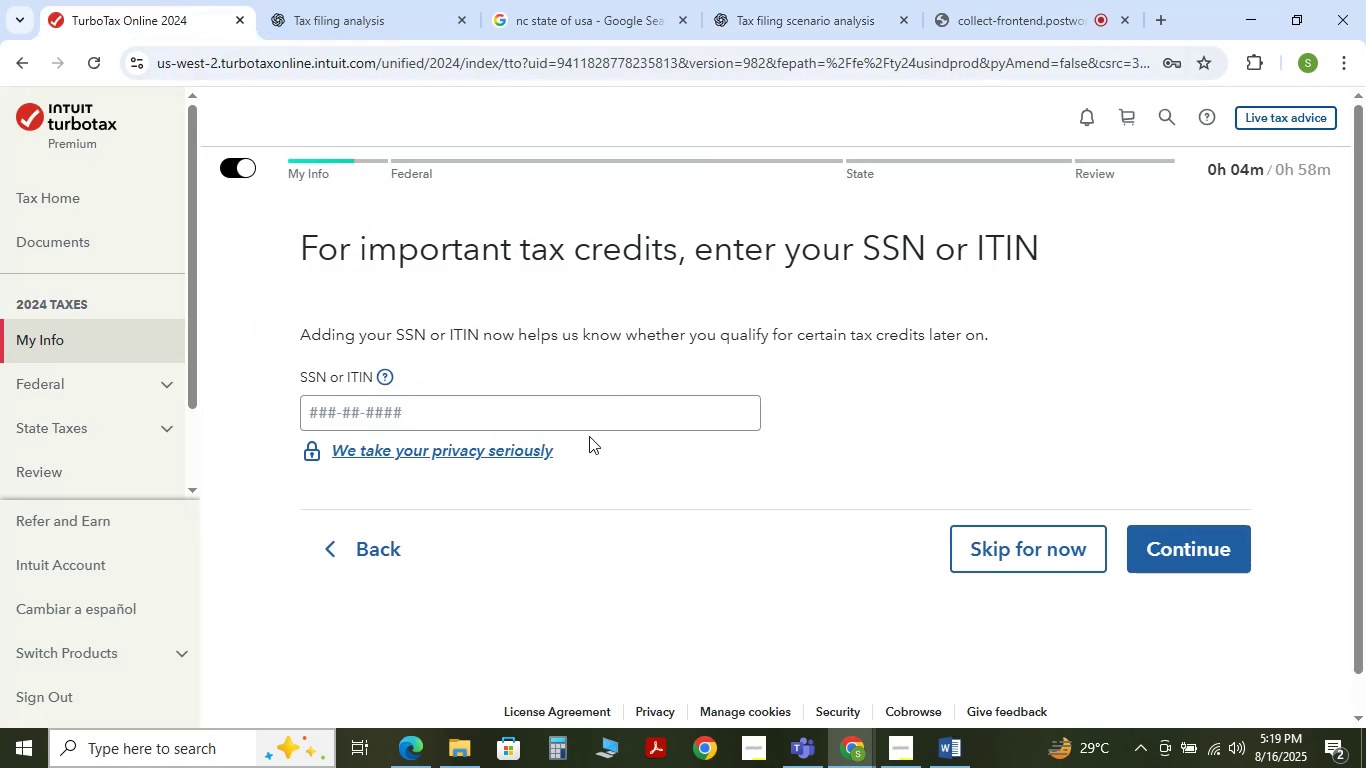 
left_click([596, 415])
 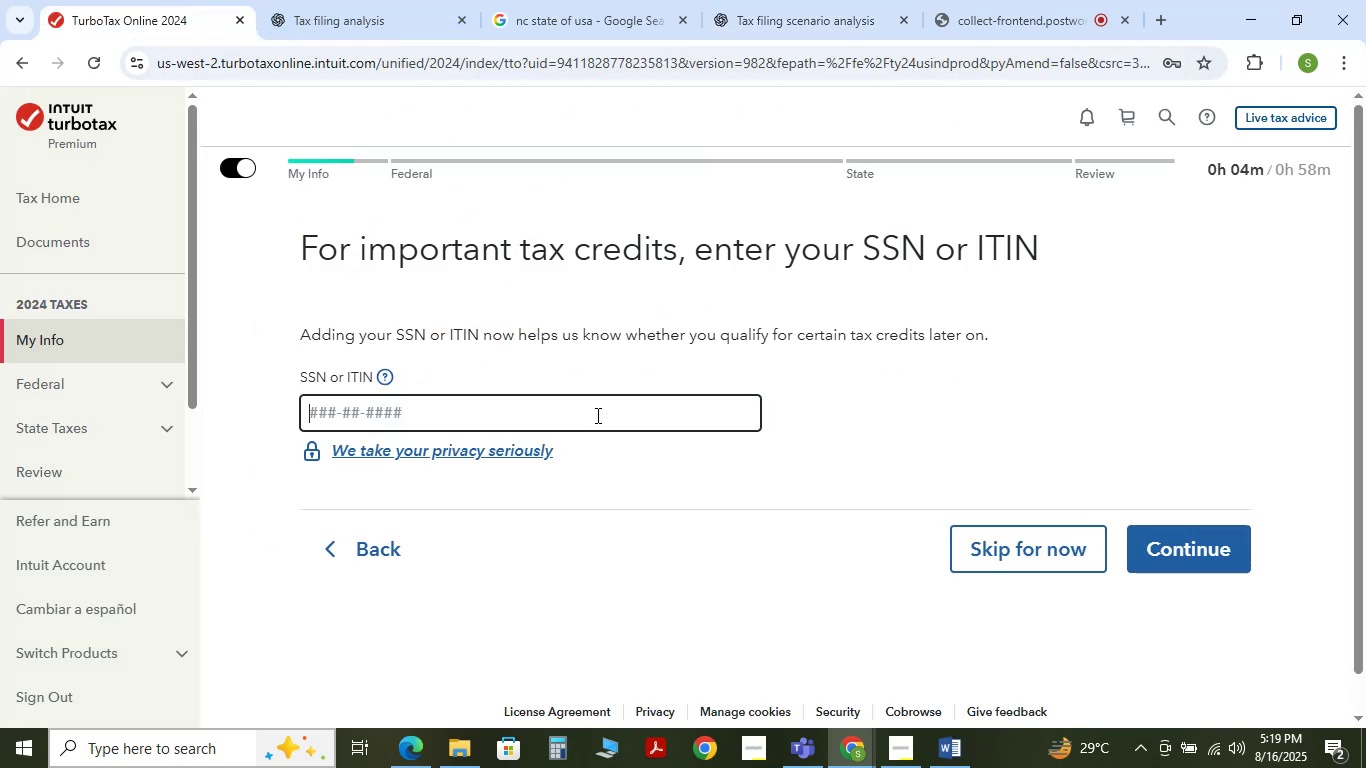 
key(Control+V)
 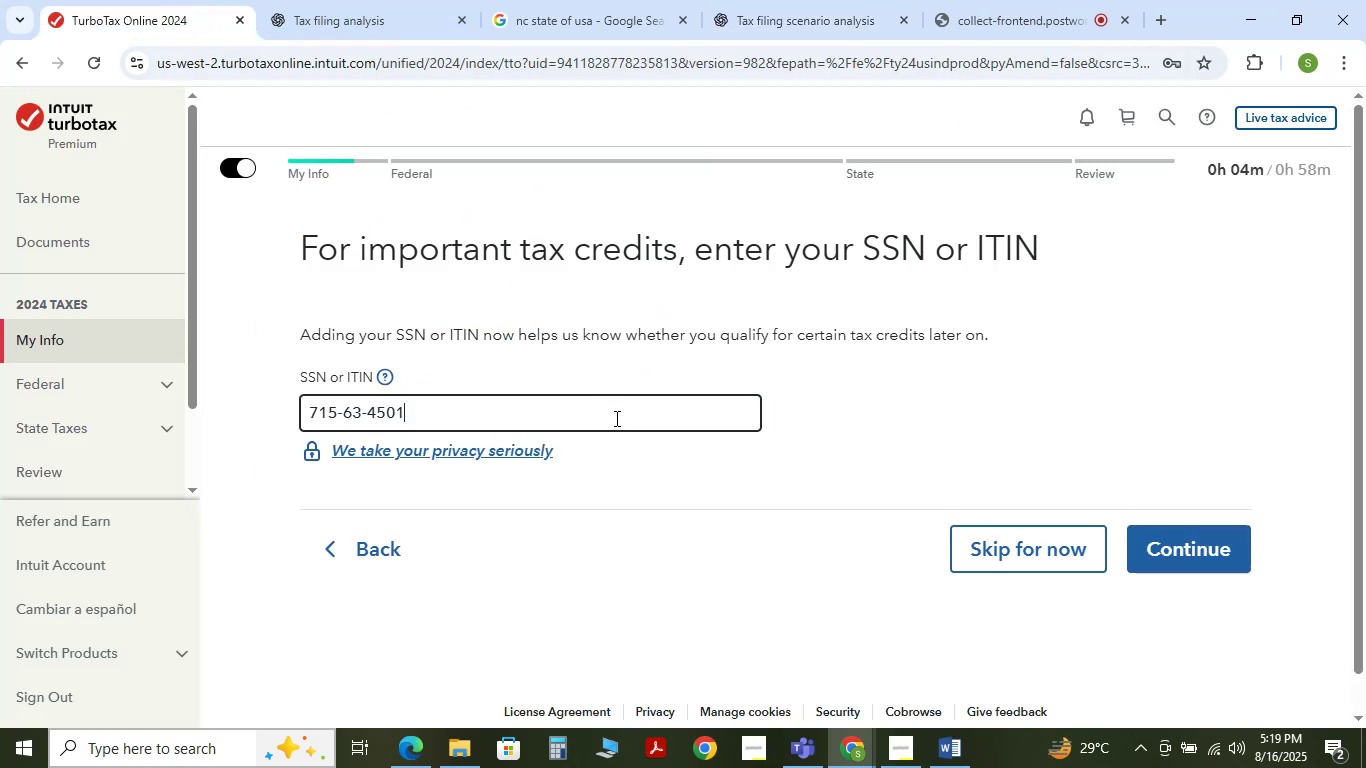 
key(Tab)
 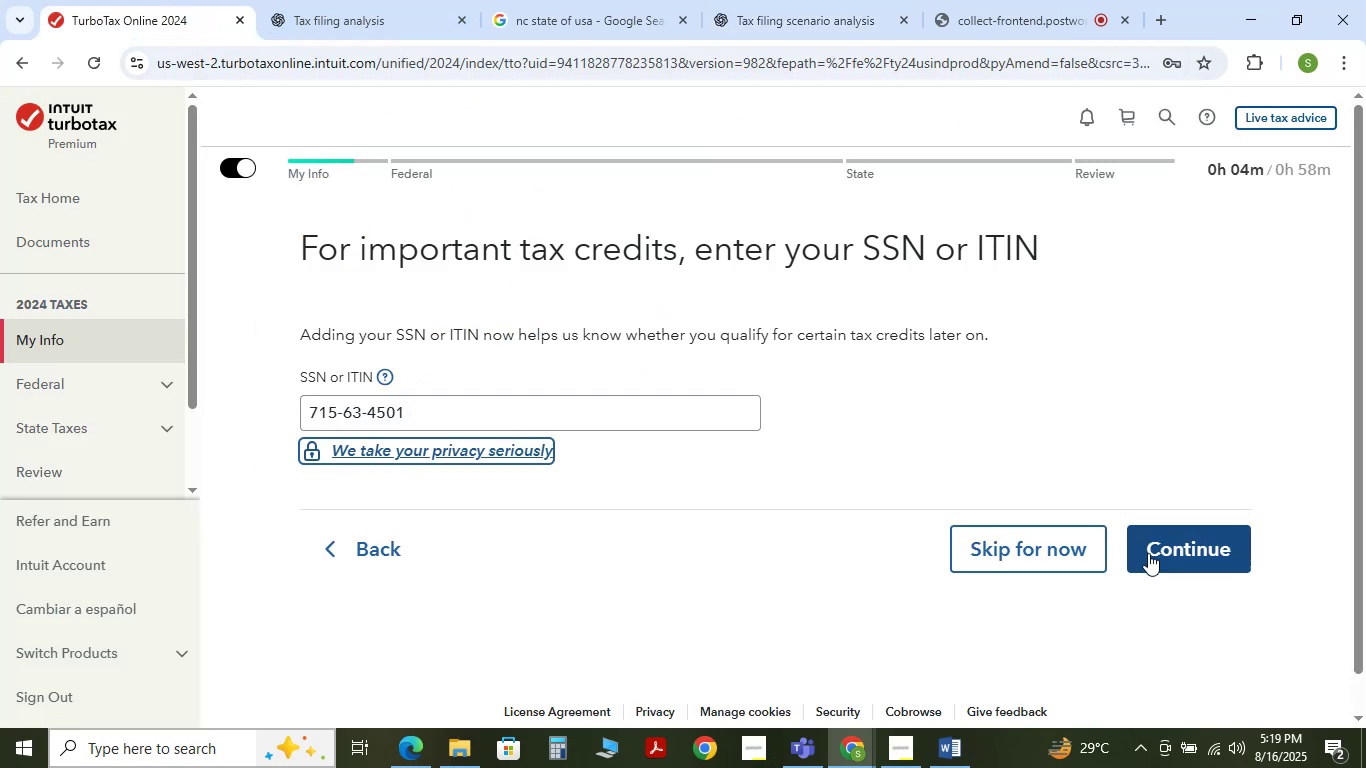 
left_click([1176, 551])
 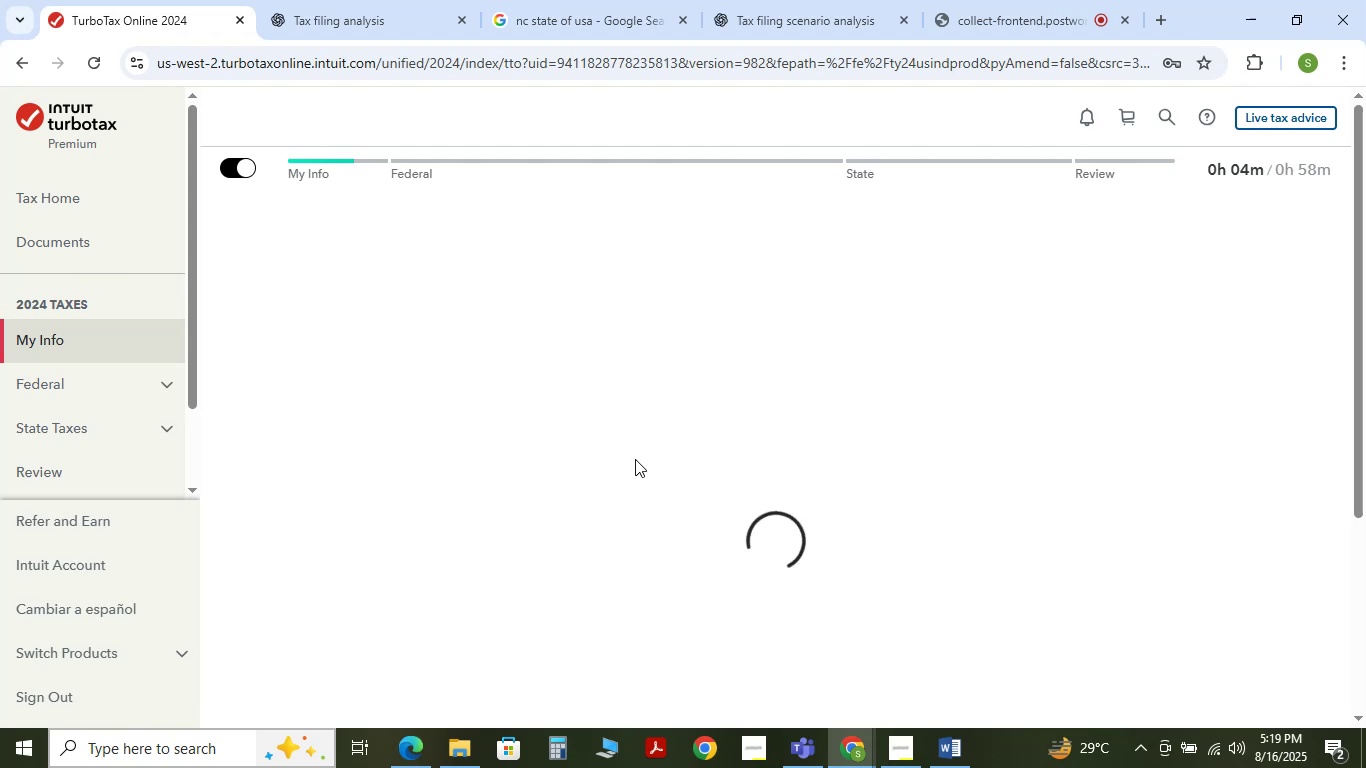 
scroll: coordinate [635, 459], scroll_direction: none, amount: 0.0
 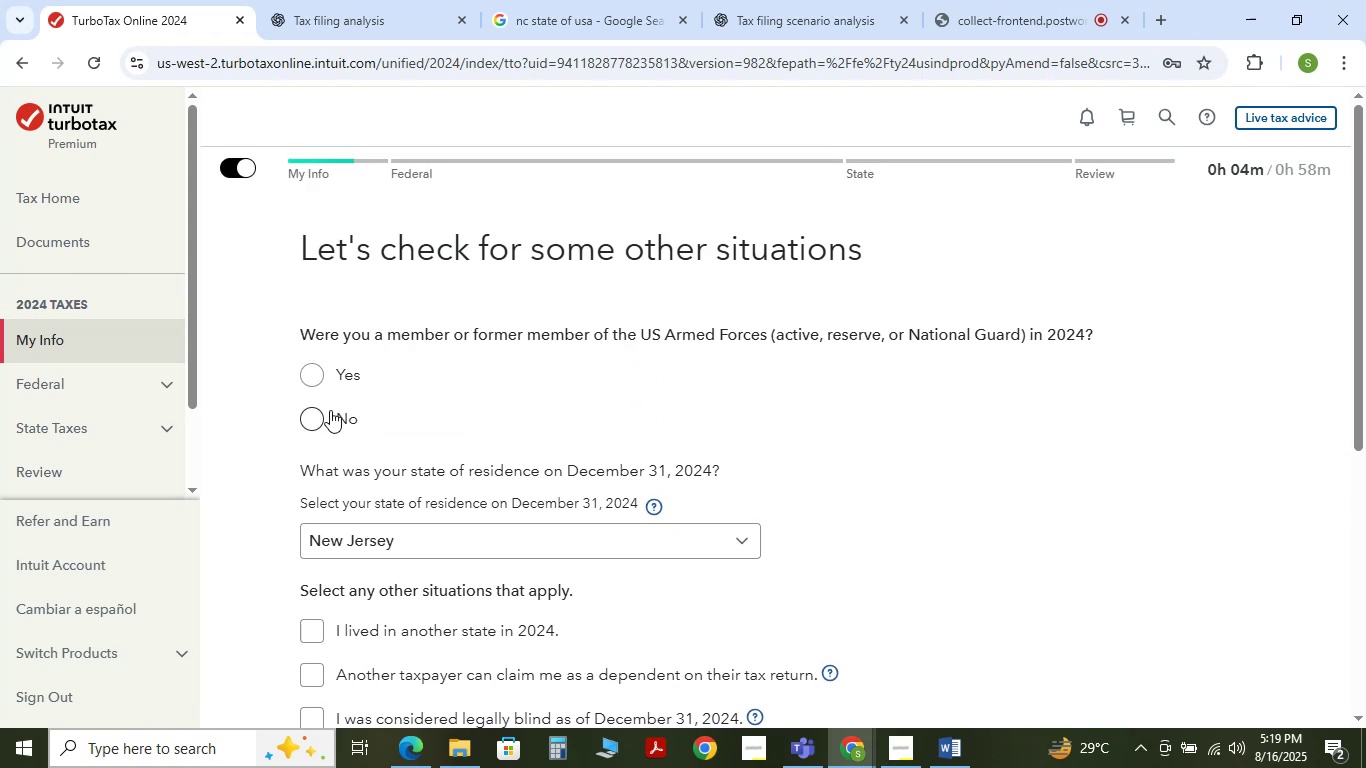 
left_click([316, 410])
 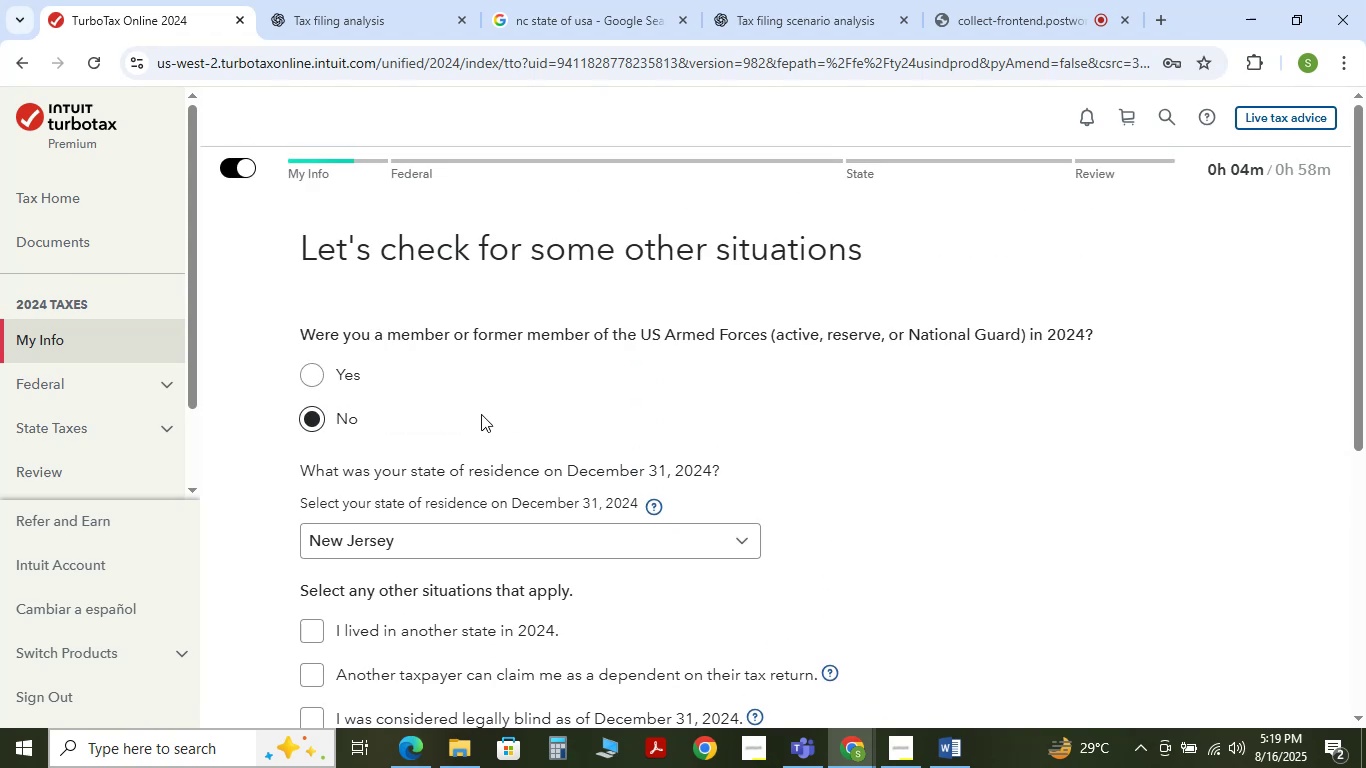 
scroll: coordinate [518, 415], scroll_direction: down, amount: 2.0
 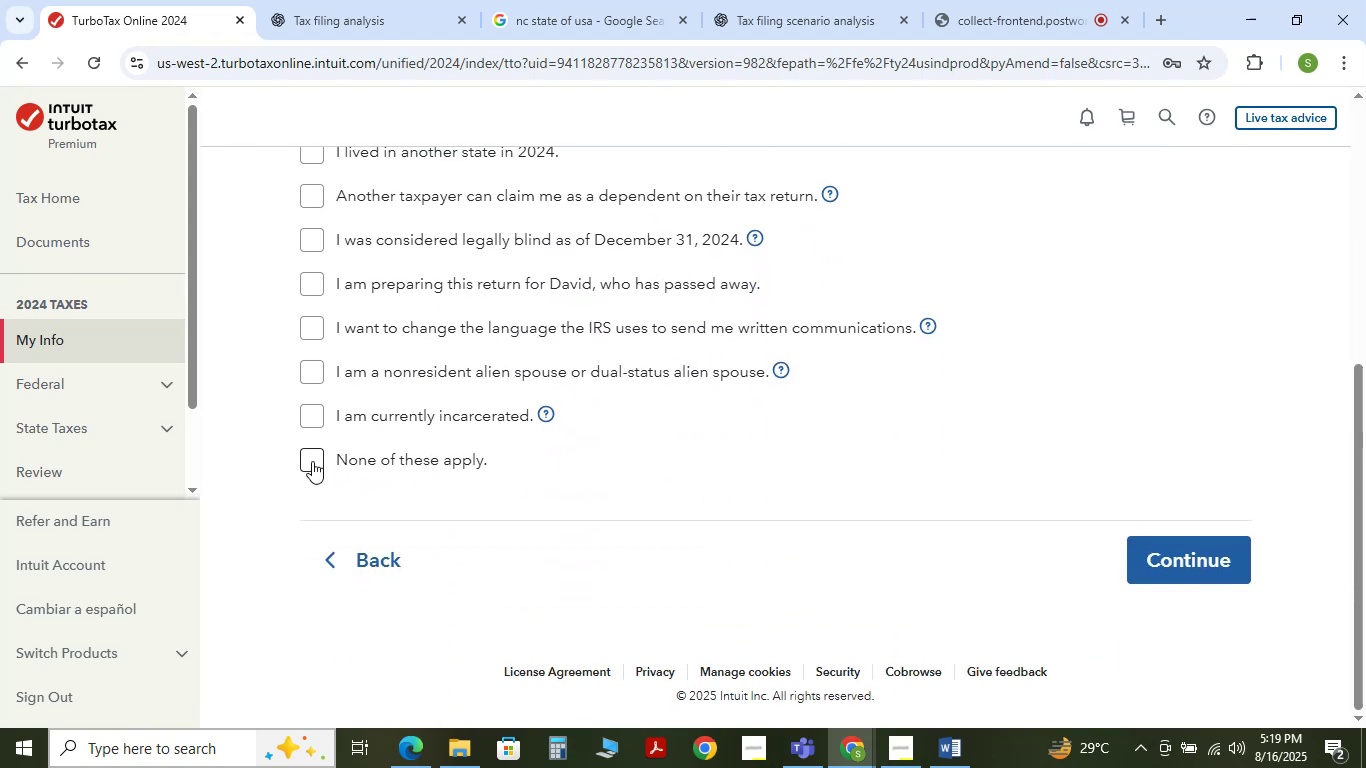 
left_click([301, 457])
 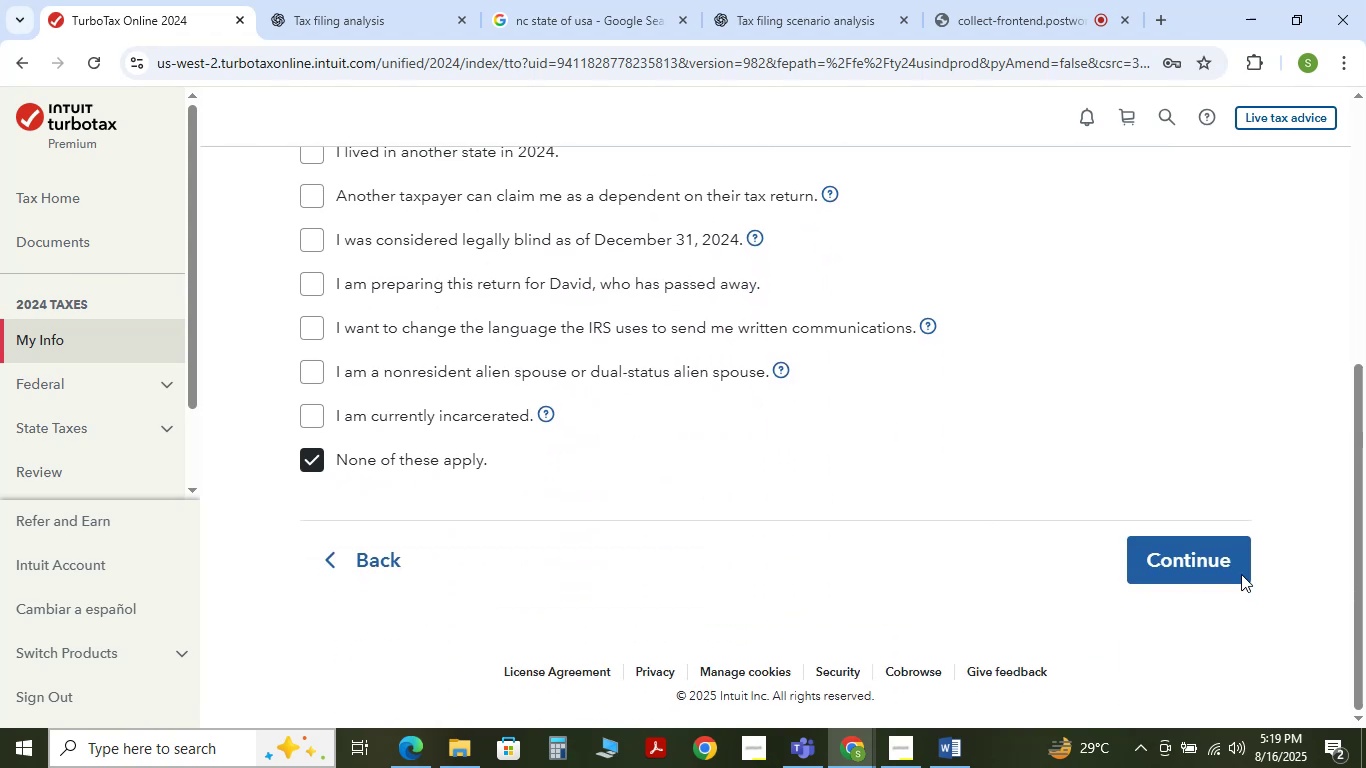 
left_click([1176, 559])
 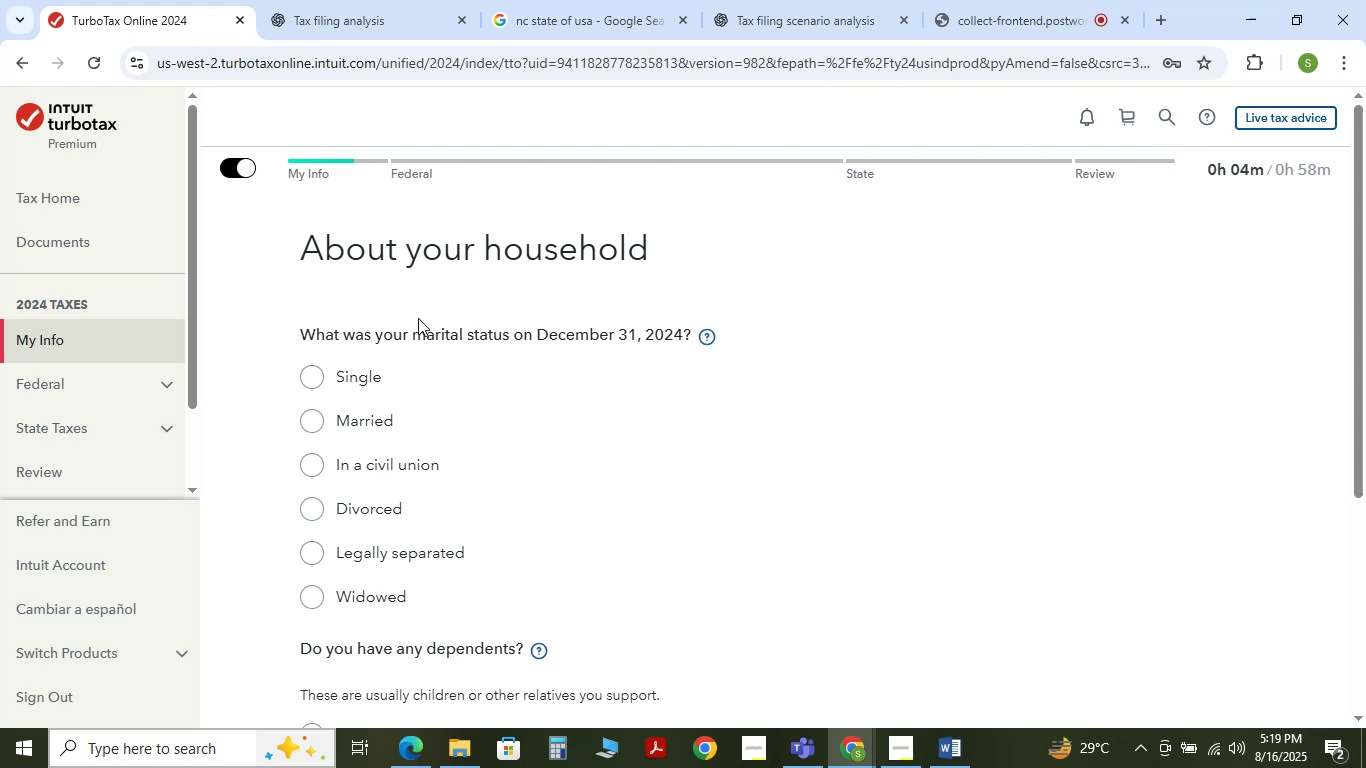 
wait(5.35)
 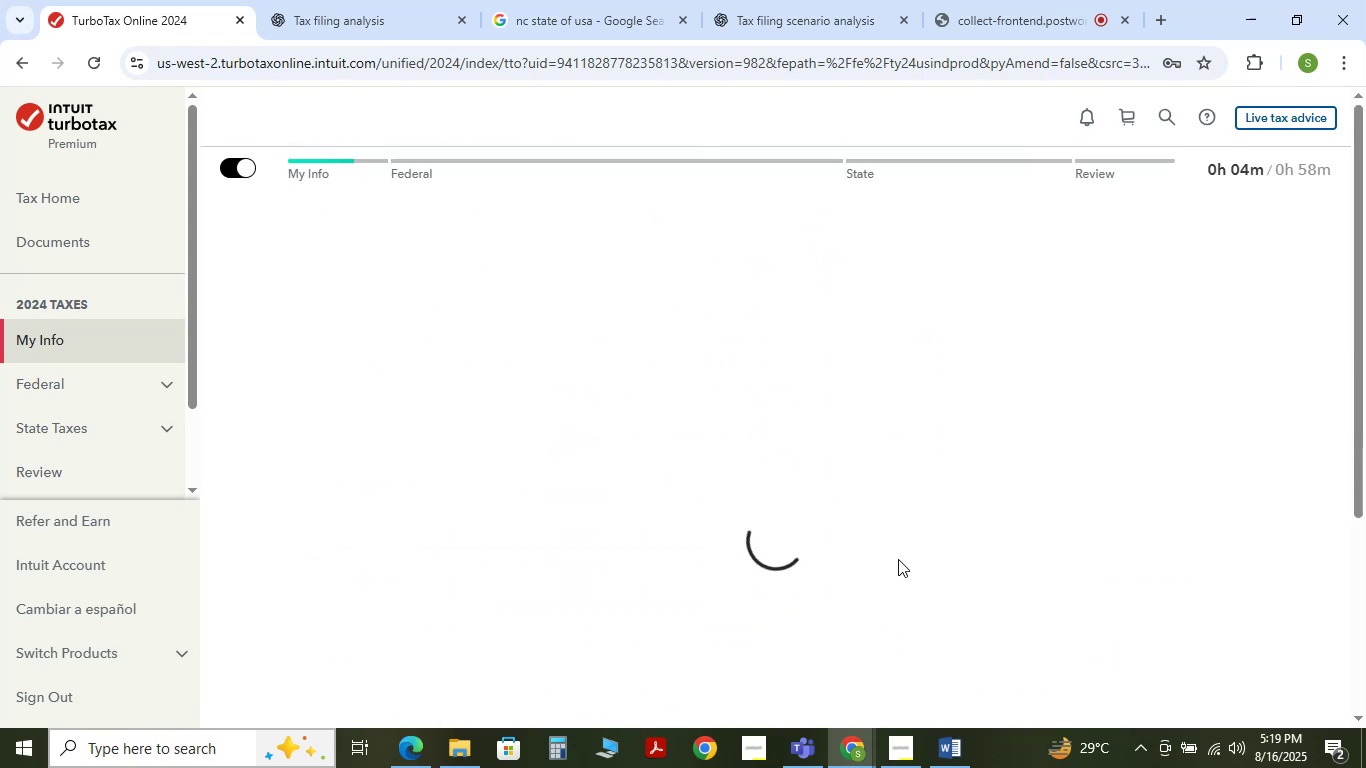 
scroll: coordinate [647, 347], scroll_direction: down, amount: 1.0
 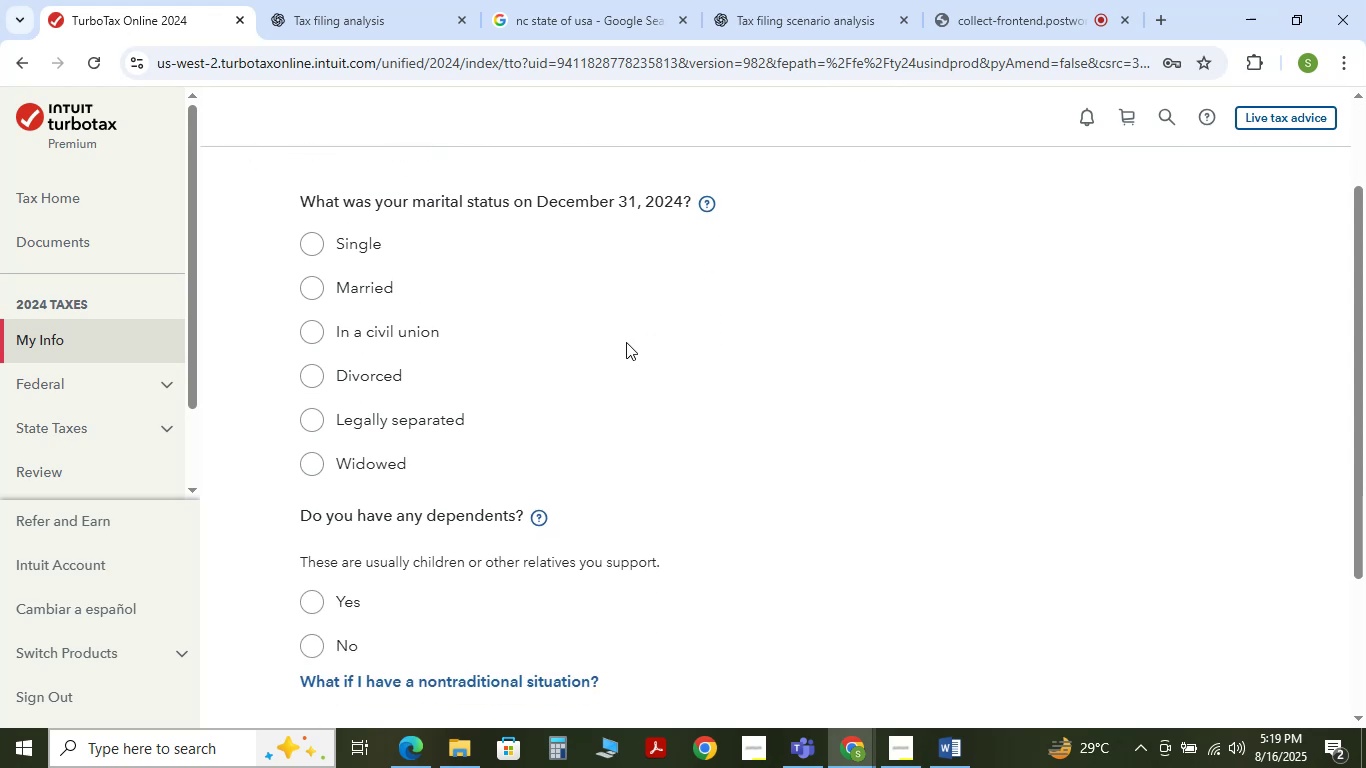 
scroll: coordinate [611, 340], scroll_direction: up, amount: 1.0
 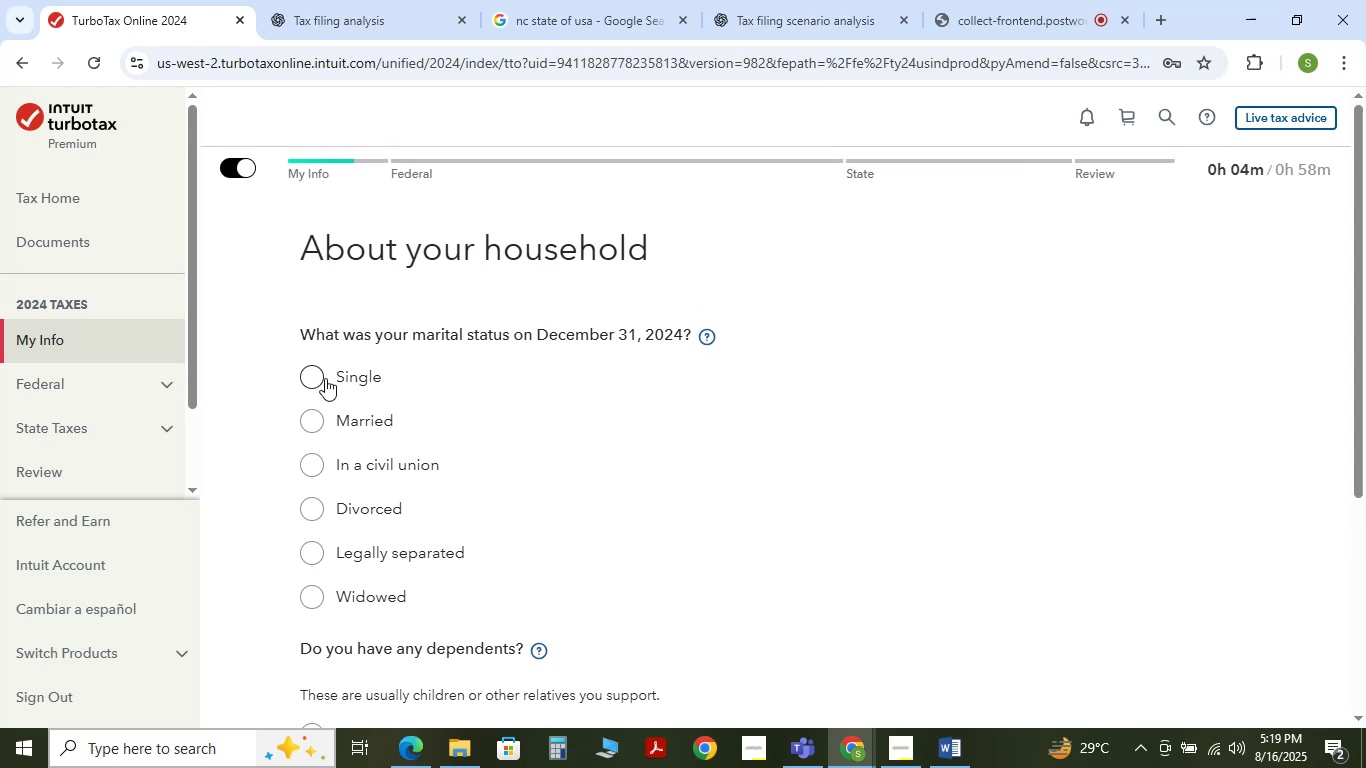 
left_click([319, 377])
 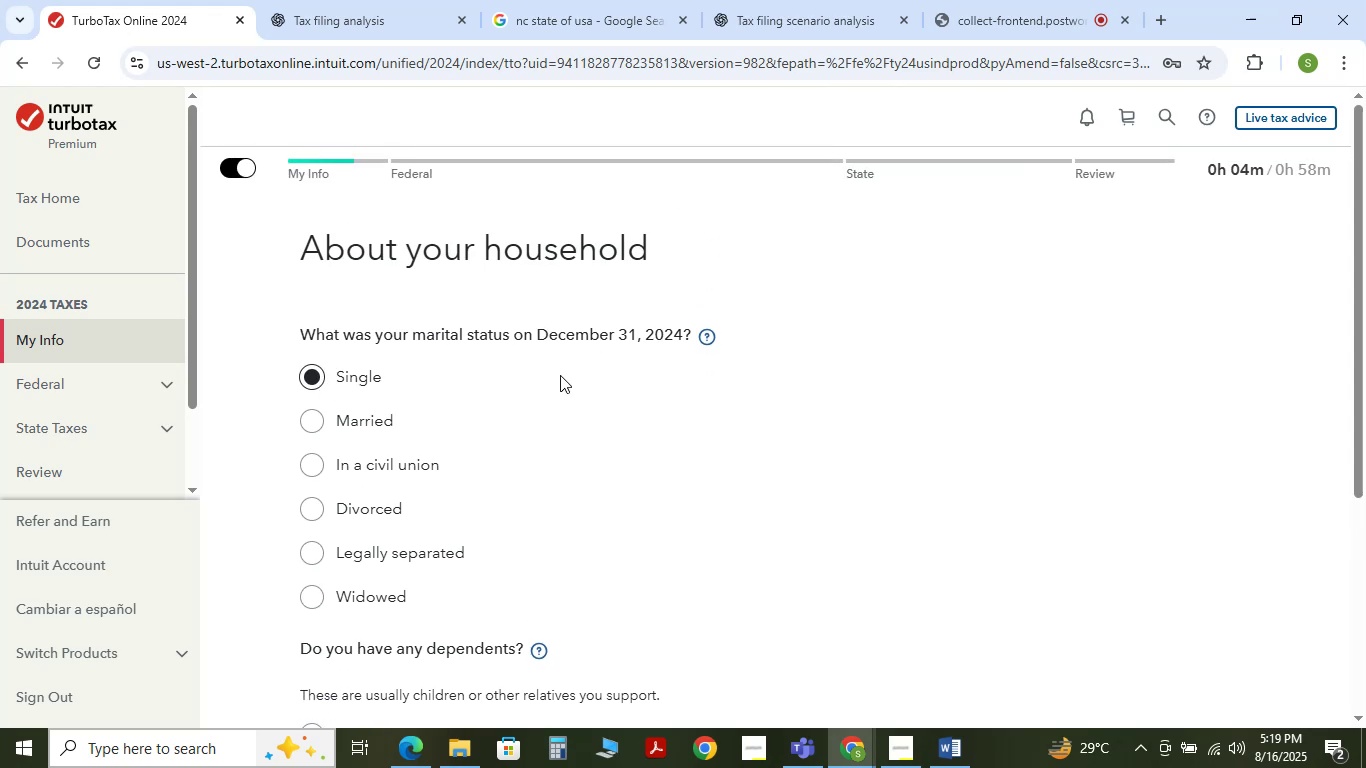 
scroll: coordinate [866, 517], scroll_direction: down, amount: 3.0
 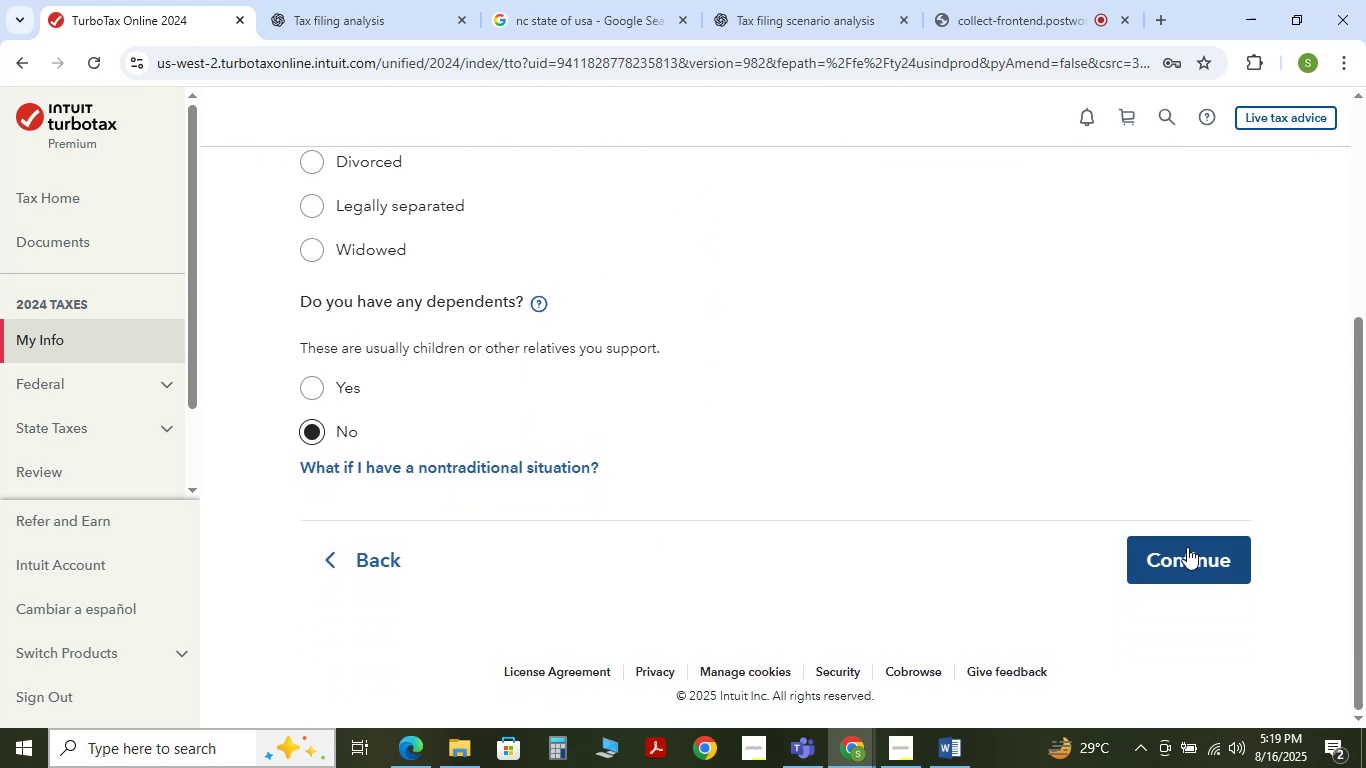 
left_click([1187, 547])
 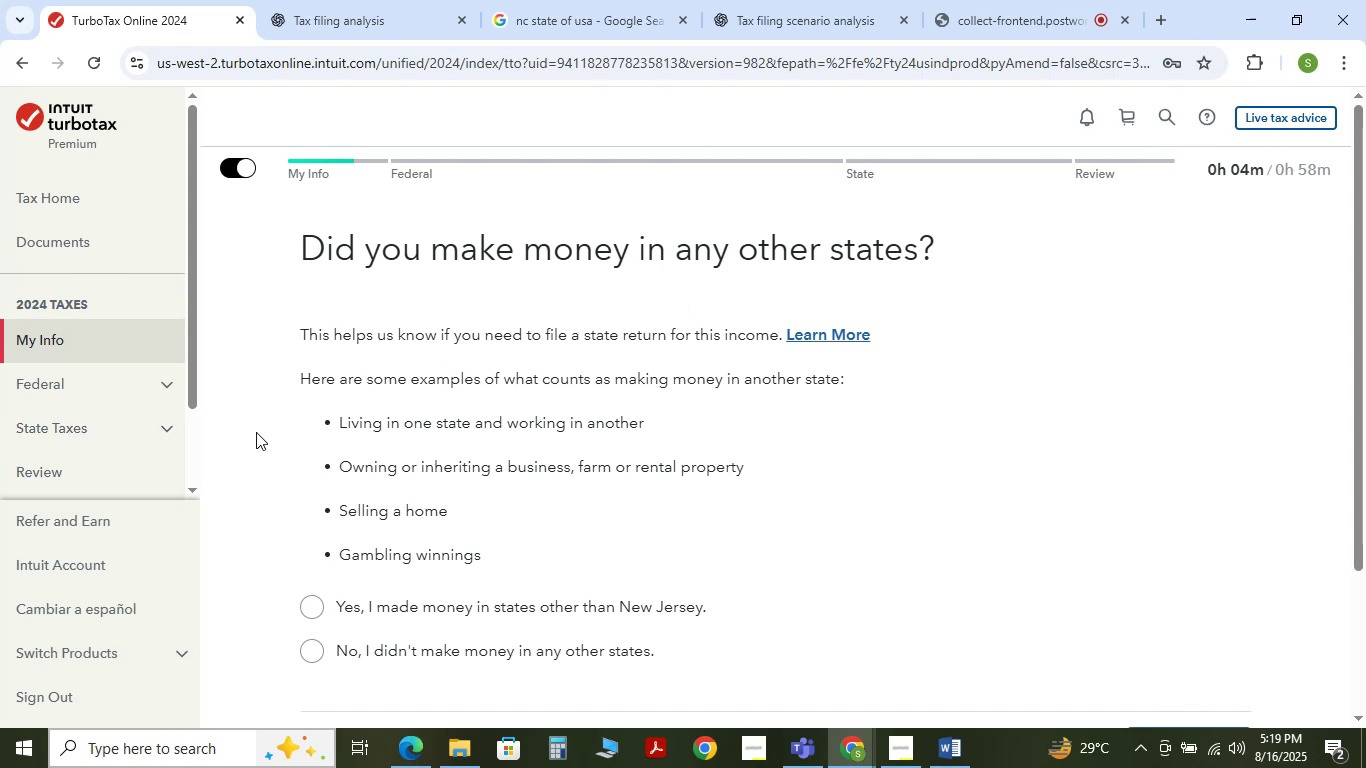 
wait(7.35)
 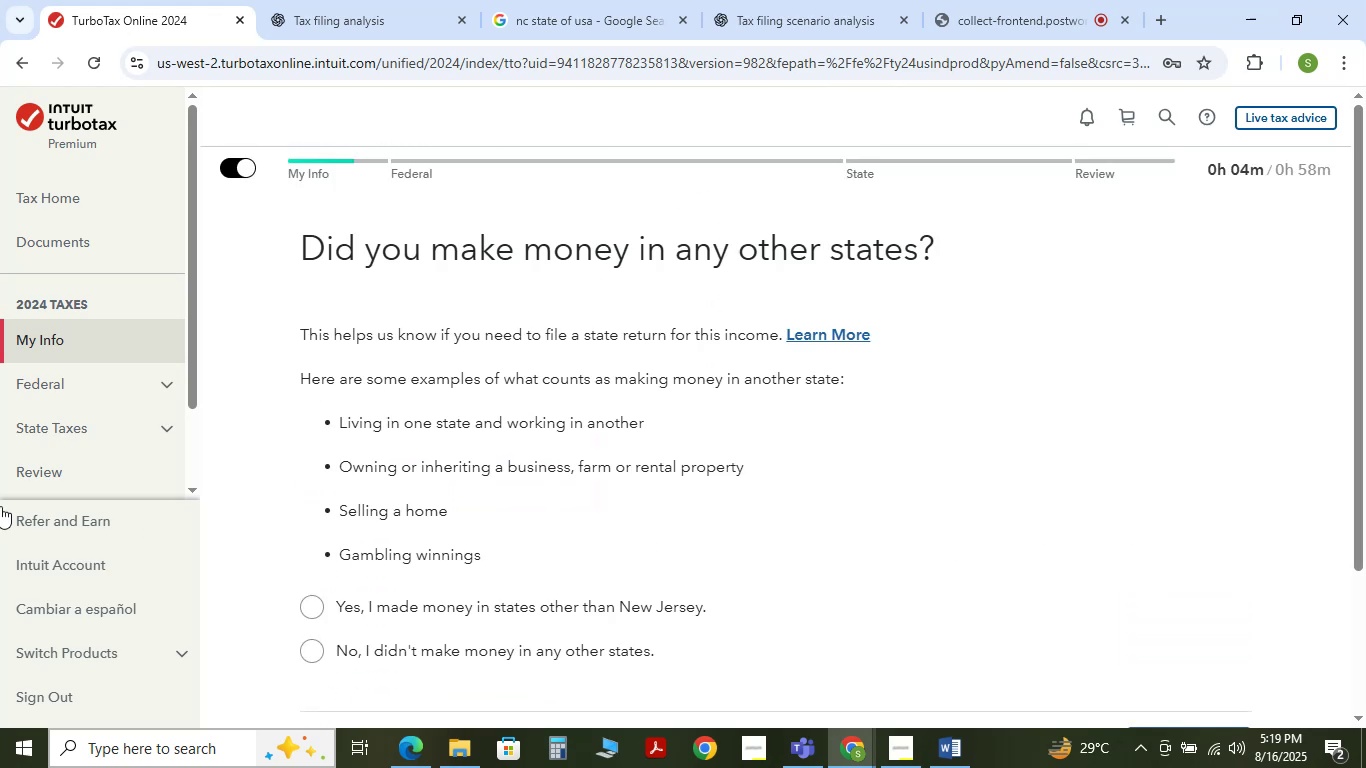 
left_click([757, 7])
 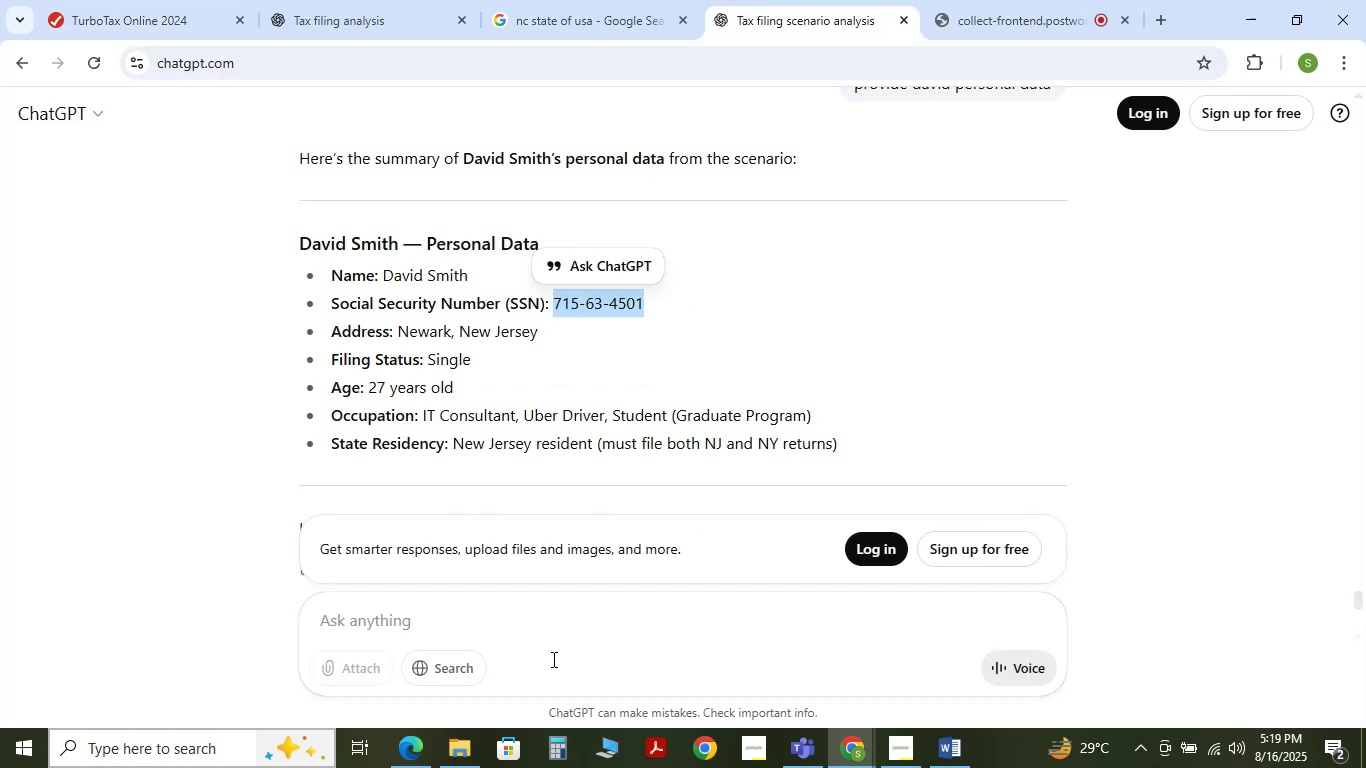 
left_click([556, 639])
 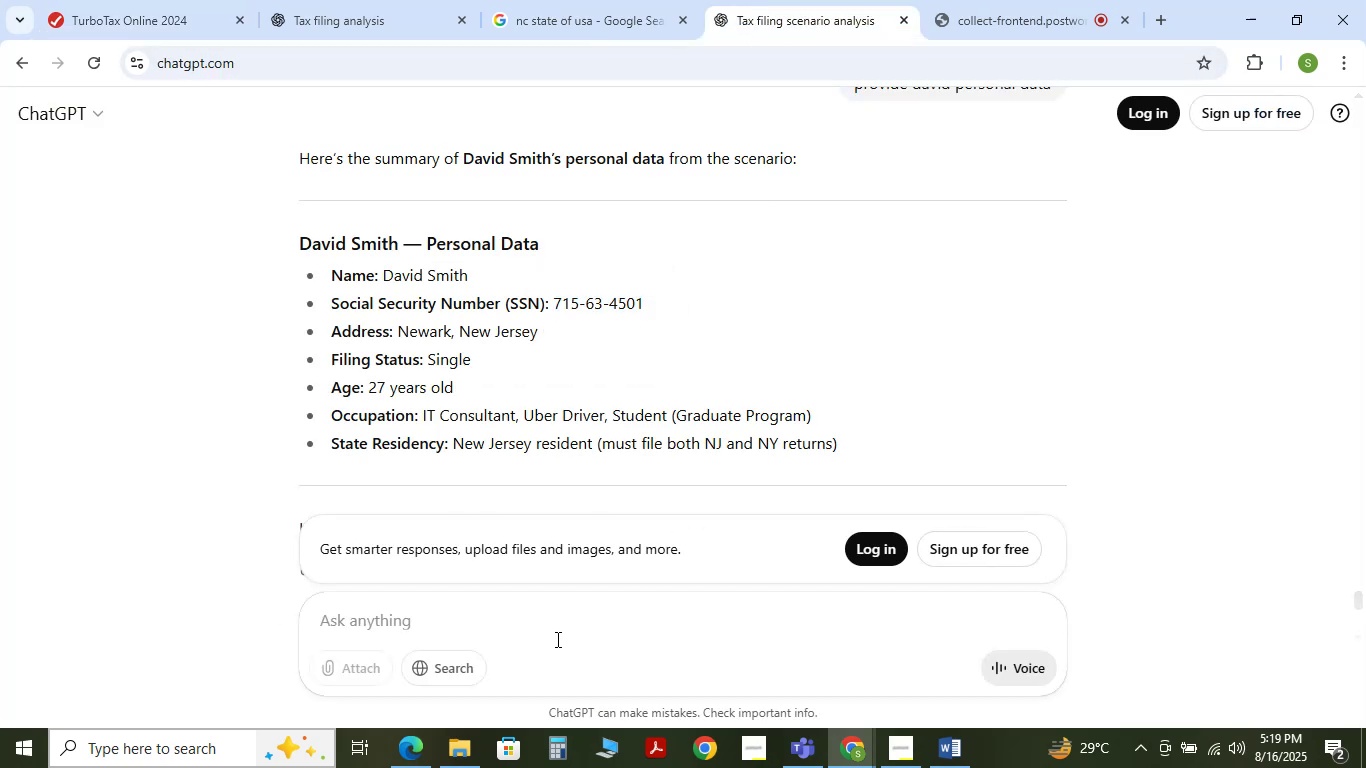 
type(is david make money a)
key(Backspace)
type(in any othr )
key(Backspace)
key(Backspace)
key(Backspace)
type(her state)
 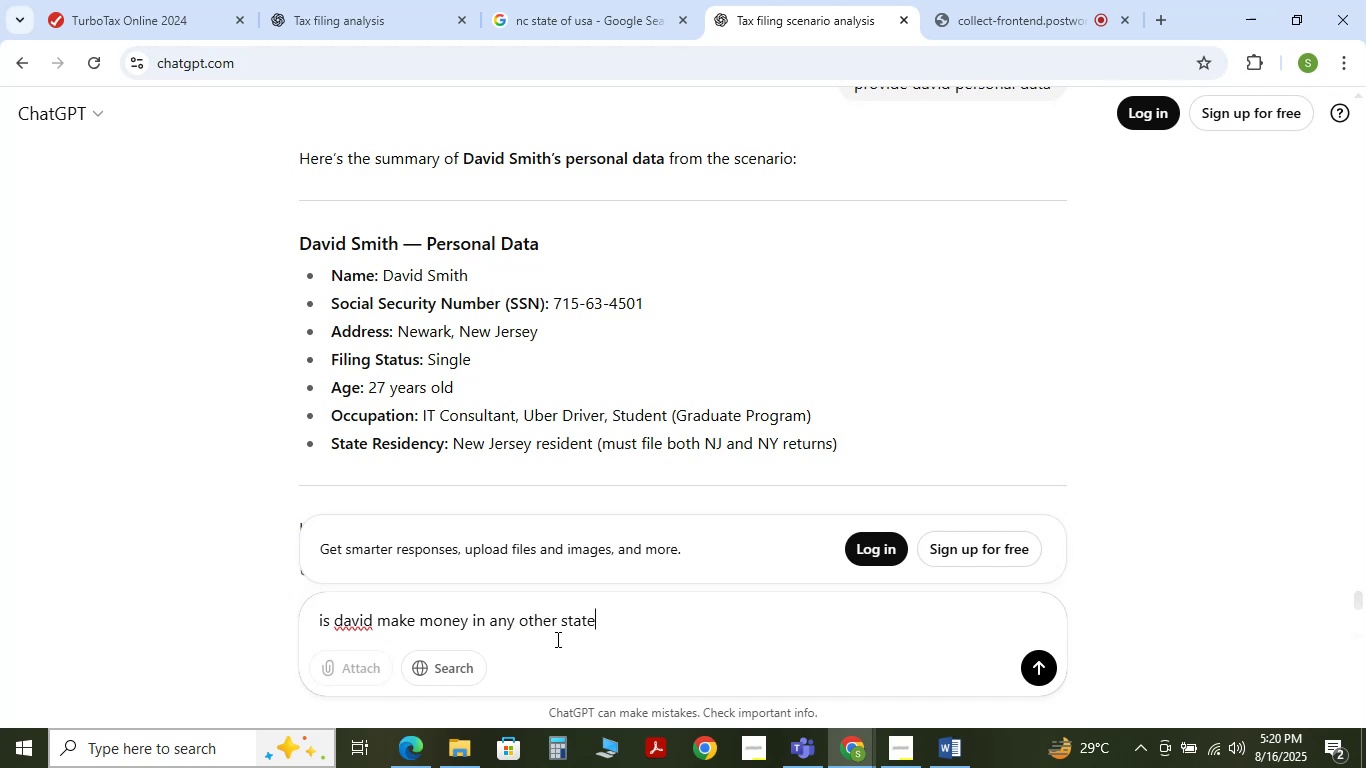 
key(Enter)
 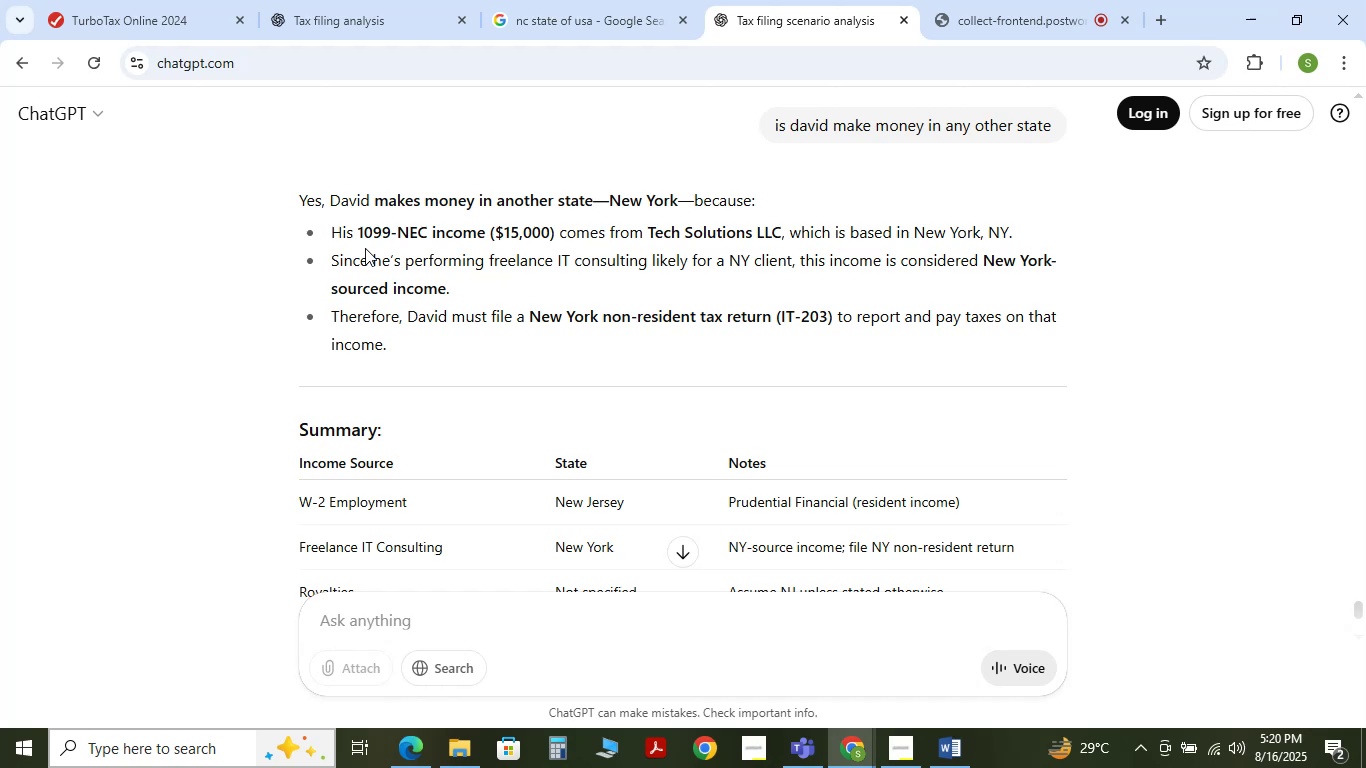 
wait(25.5)
 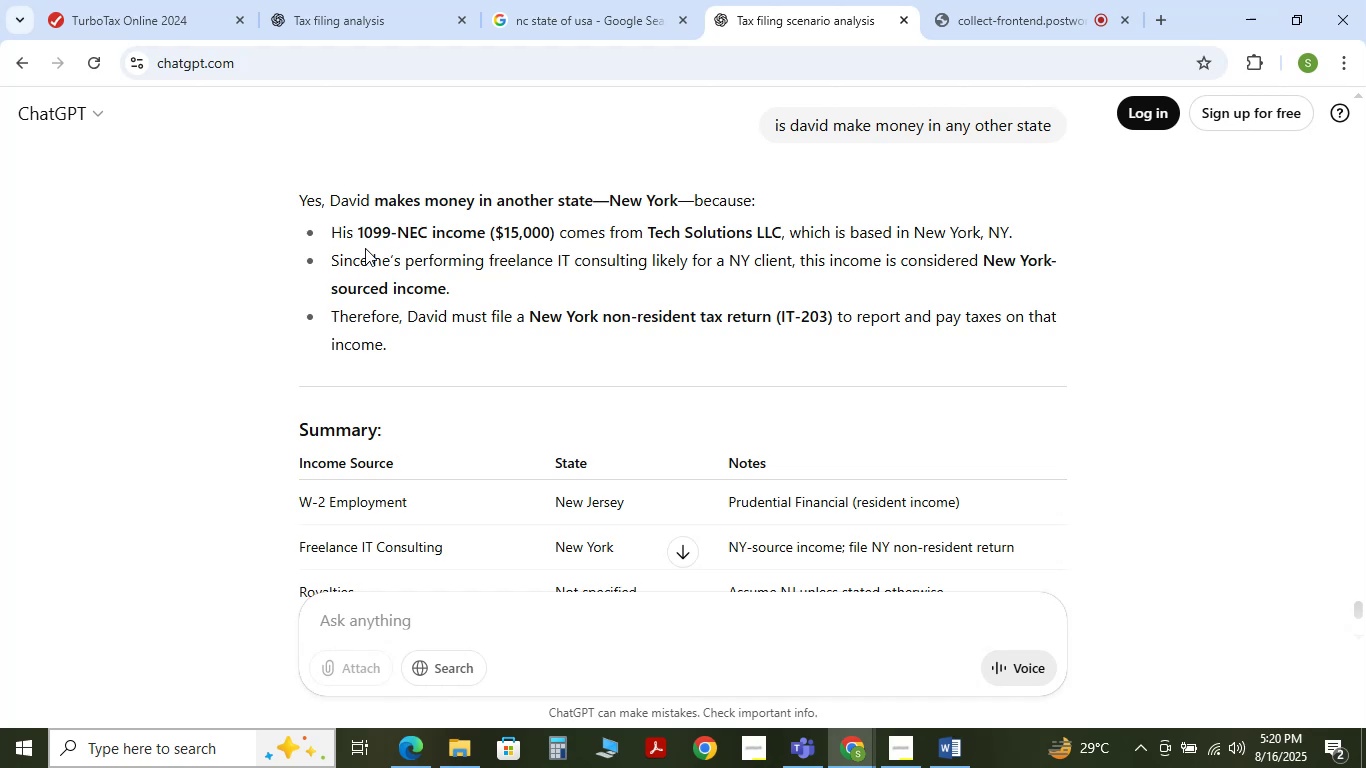 
scroll: coordinate [466, 369], scroll_direction: down, amount: 1.0
 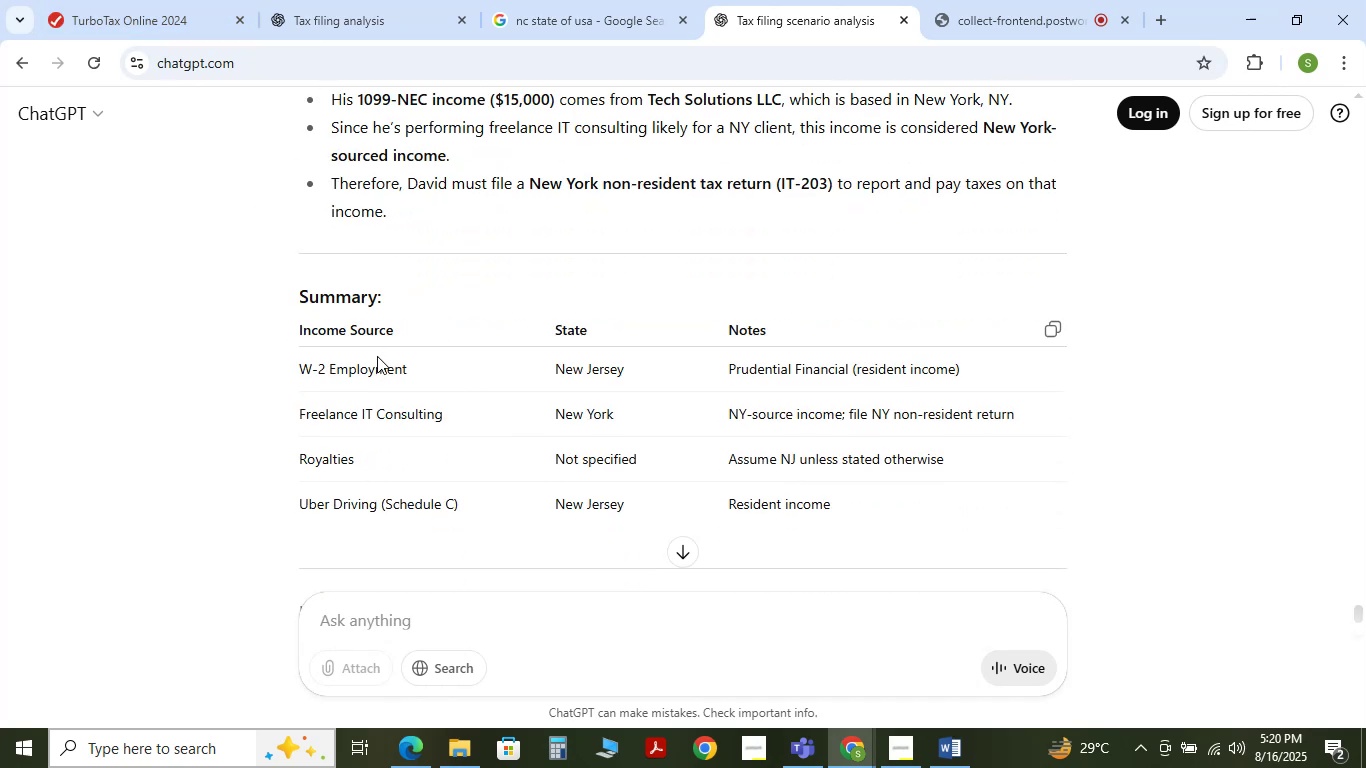 
left_click_drag(start_coordinate=[551, 358], to_coordinate=[619, 375])
 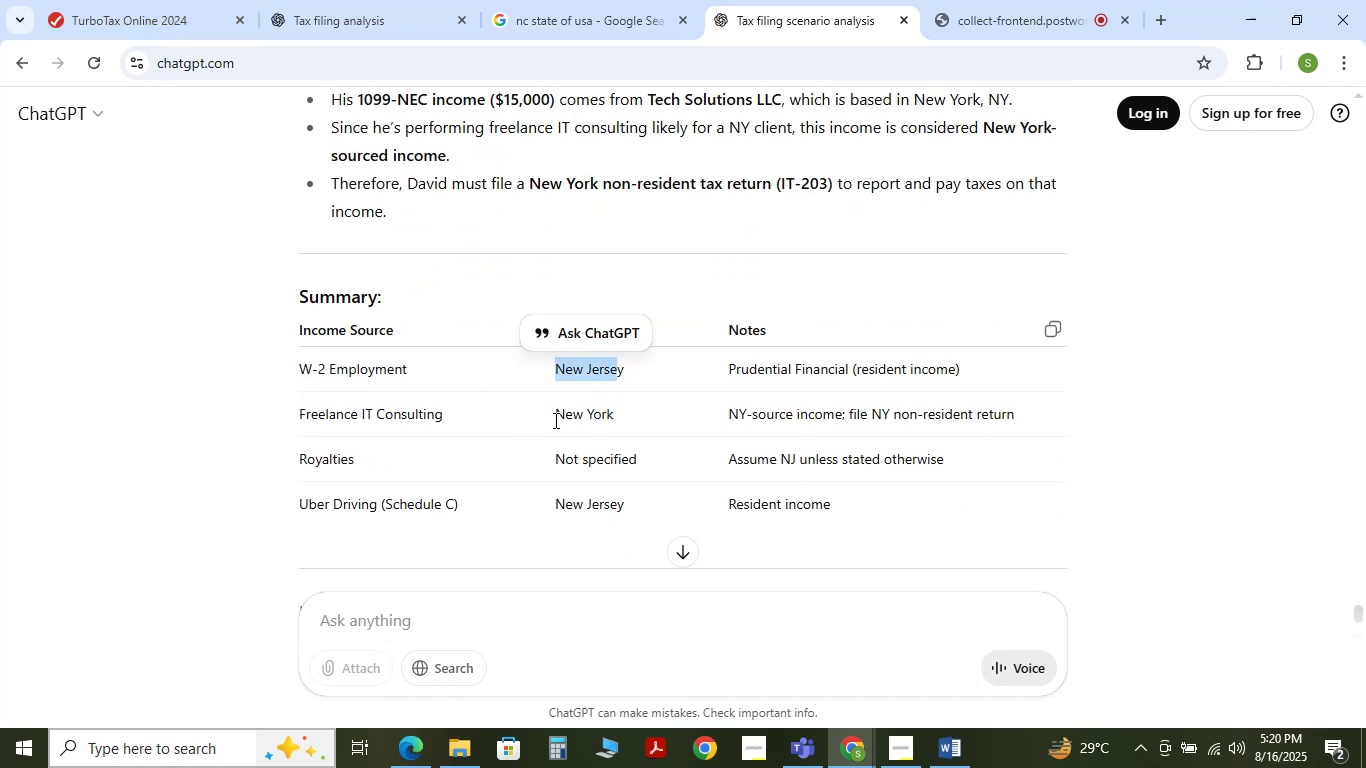 
left_click_drag(start_coordinate=[553, 420], to_coordinate=[622, 423])
 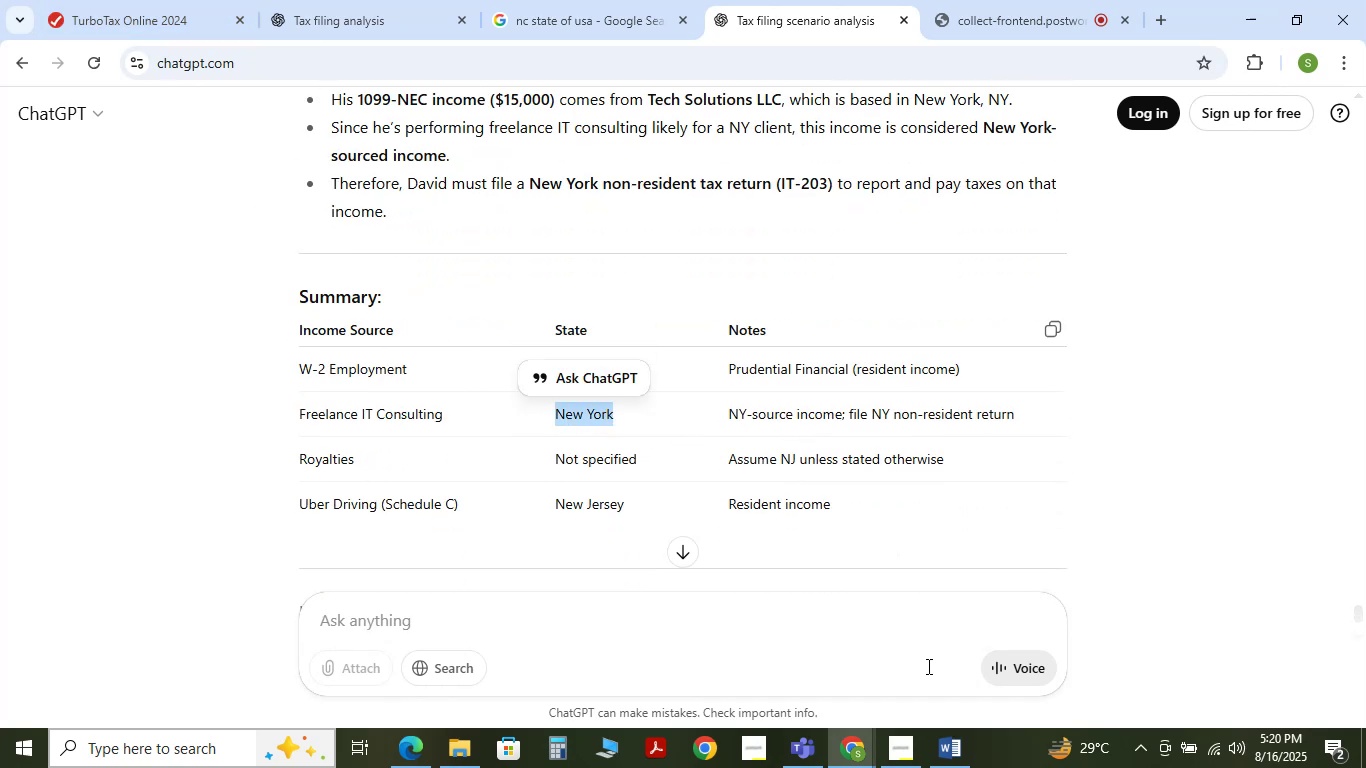 
left_click([949, 751])
 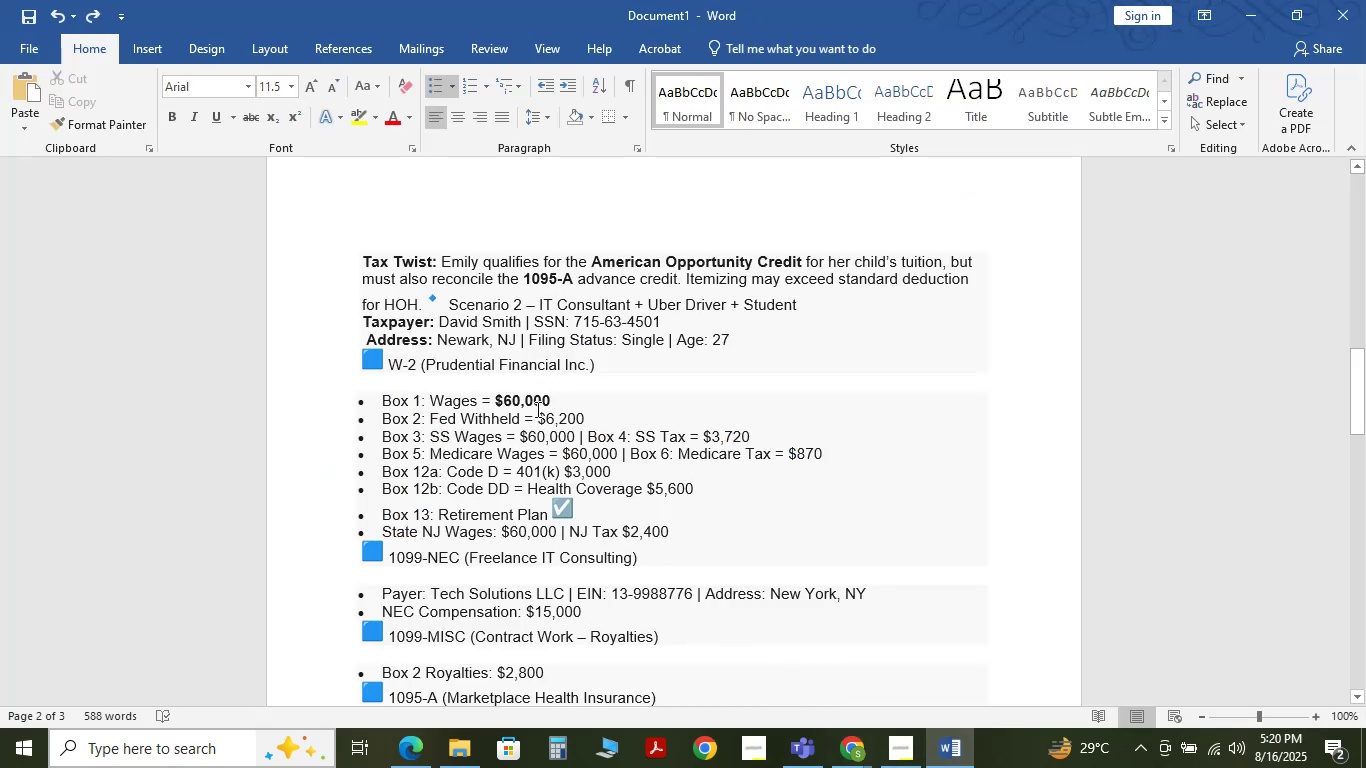 
wait(6.38)
 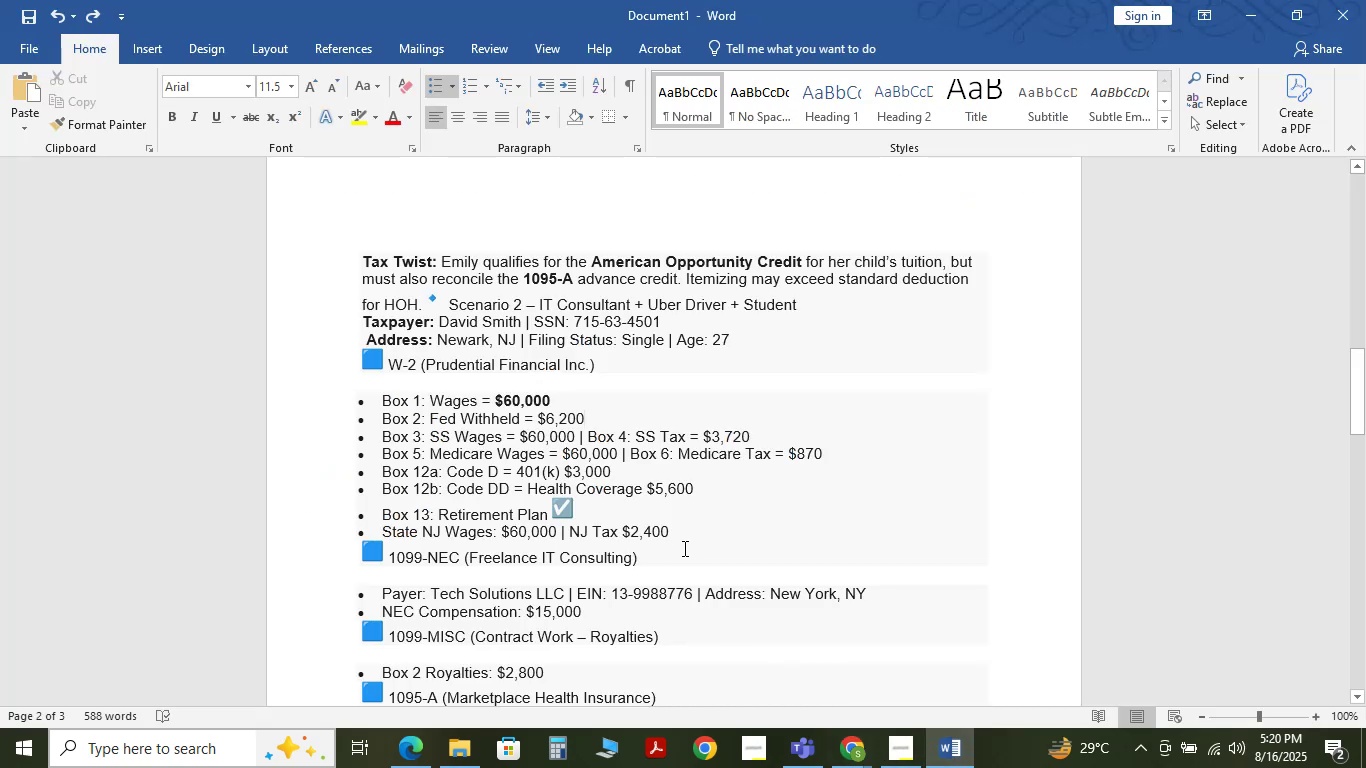 
scroll: coordinate [544, 444], scroll_direction: down, amount: 1.0
 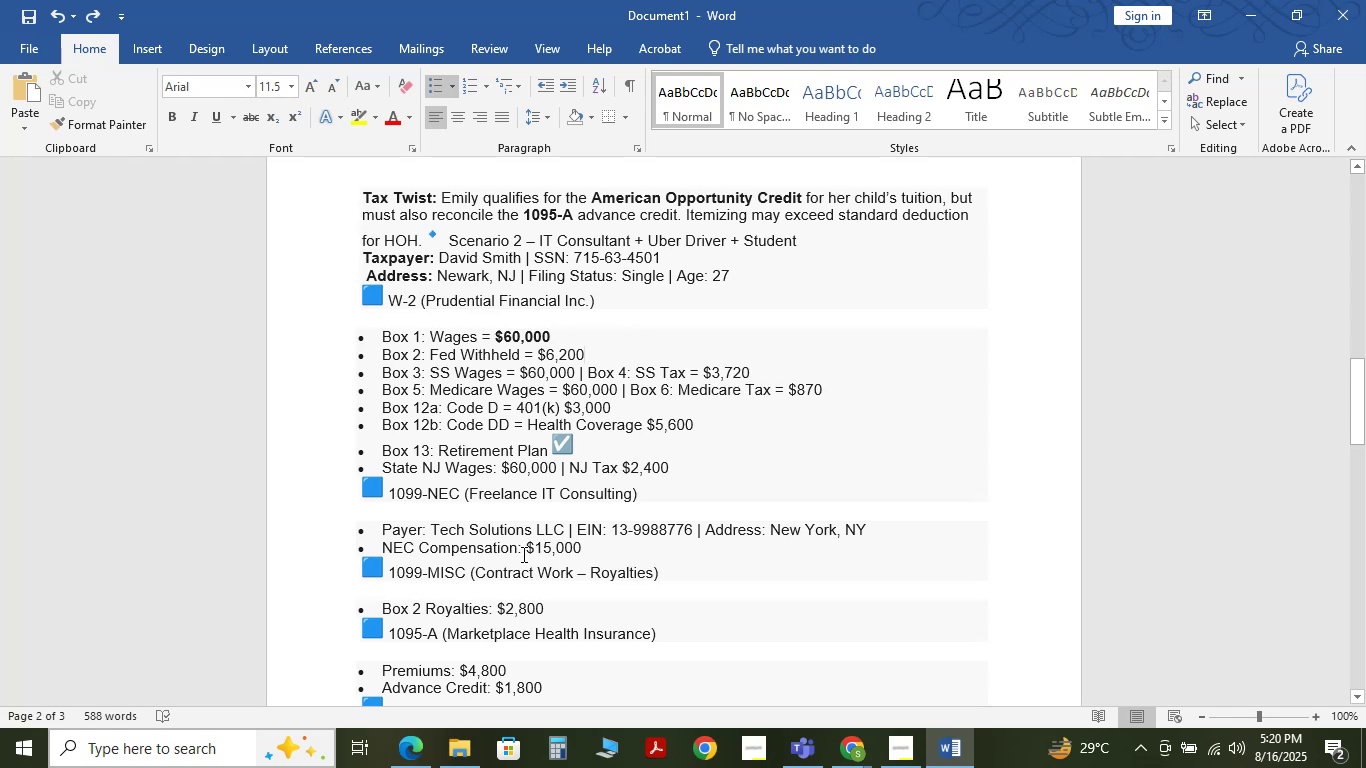 
wait(5.01)
 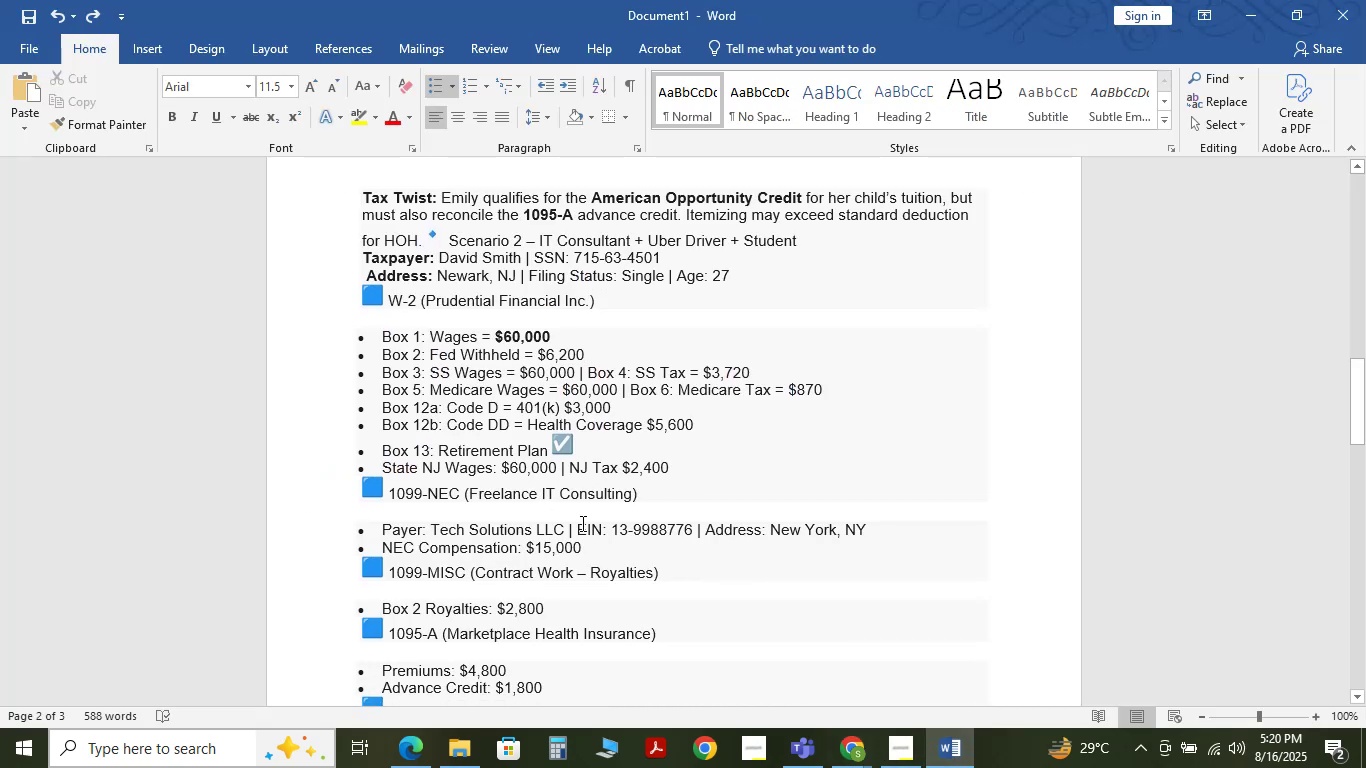 
scroll: coordinate [493, 579], scroll_direction: down, amount: 1.0
 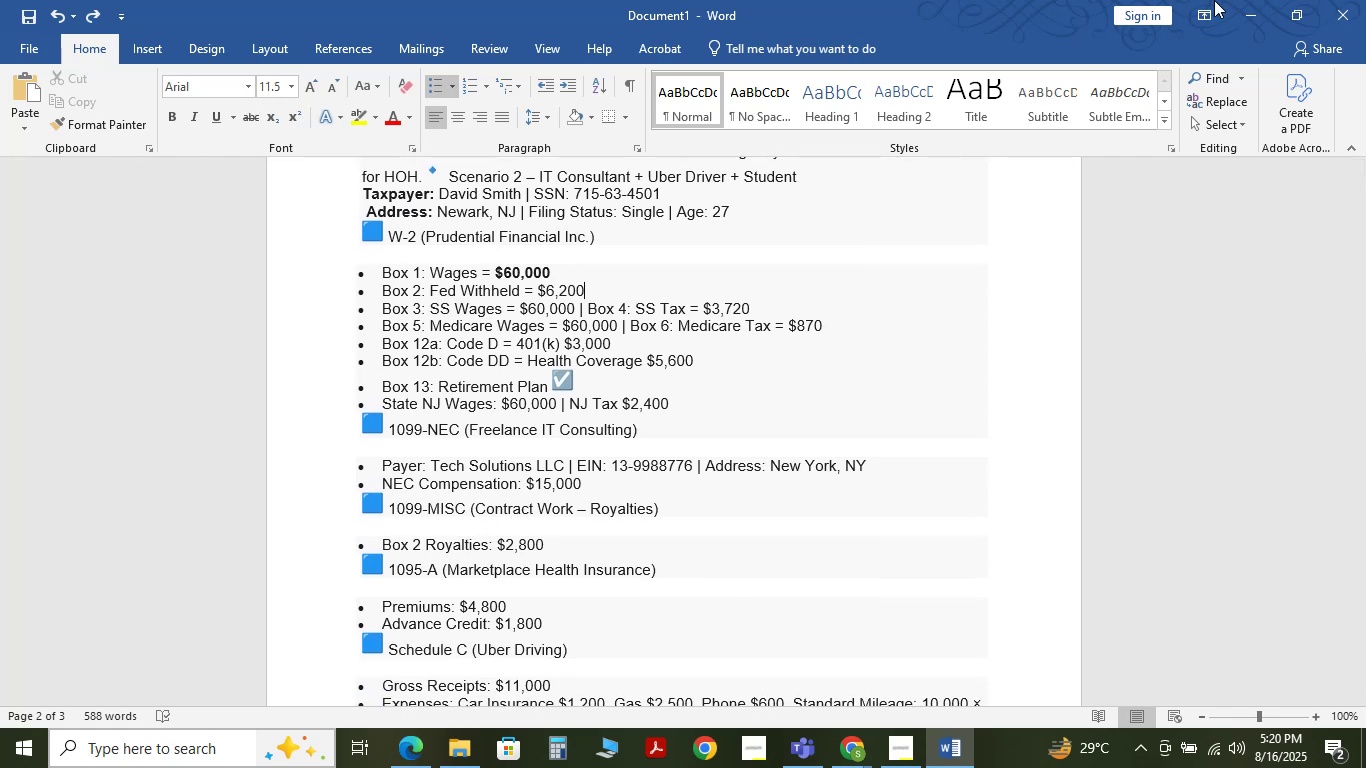 
left_click([1233, 0])
 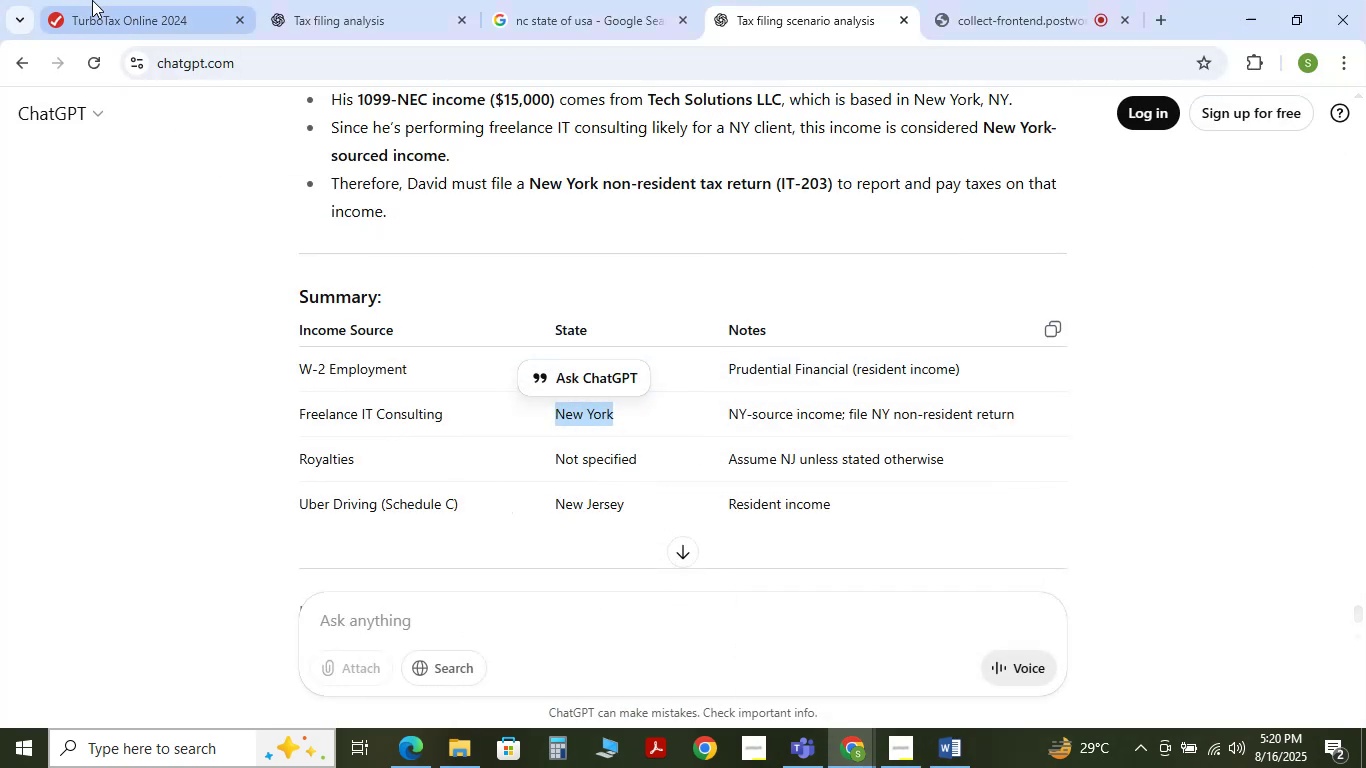 
left_click([92, 0])
 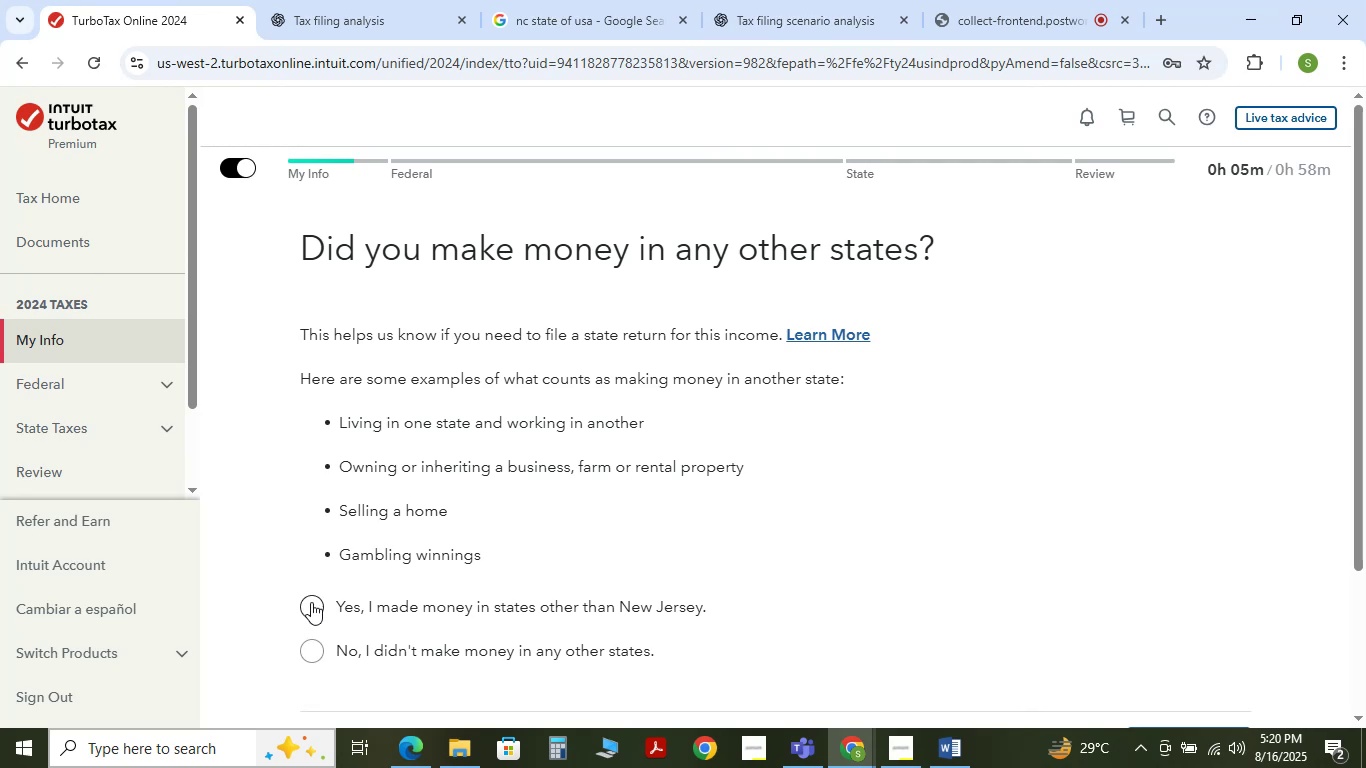 
left_click([299, 611])
 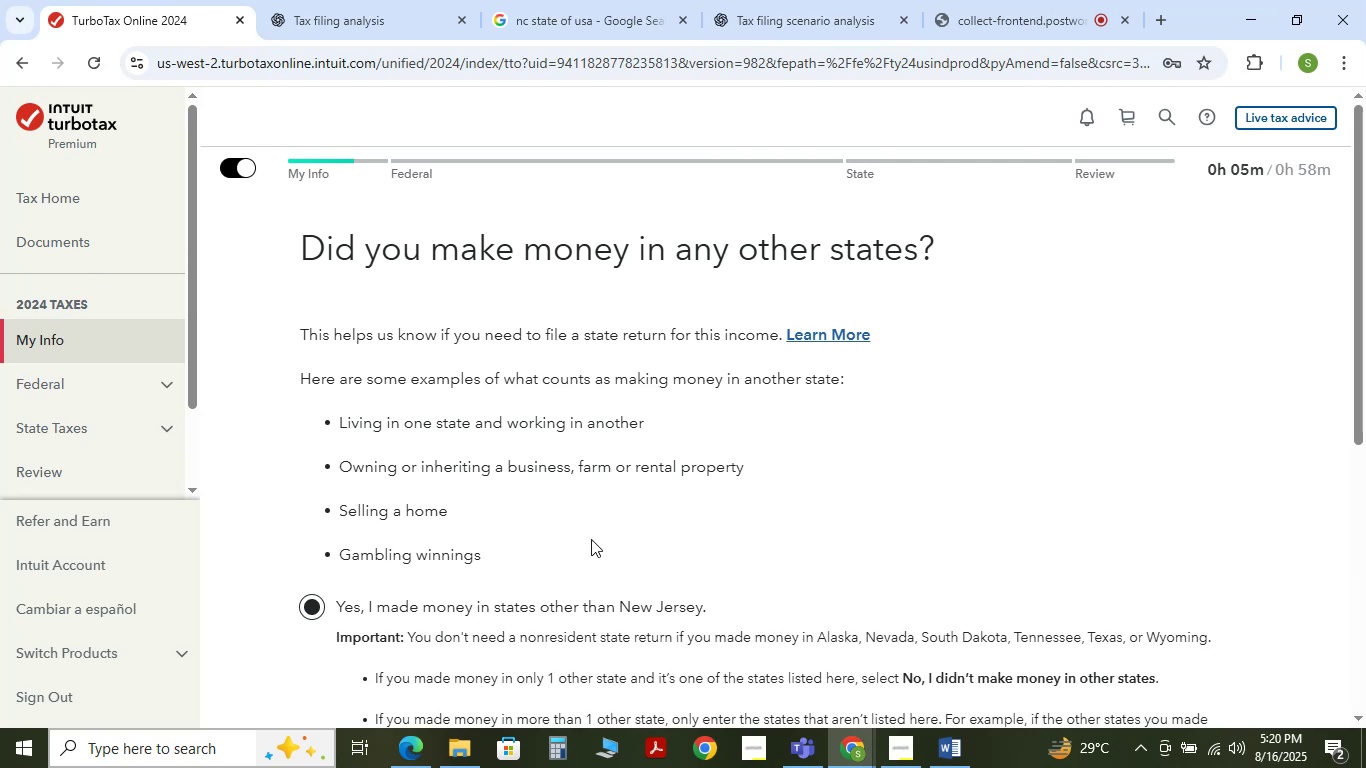 
scroll: coordinate [607, 536], scroll_direction: down, amount: 3.0
 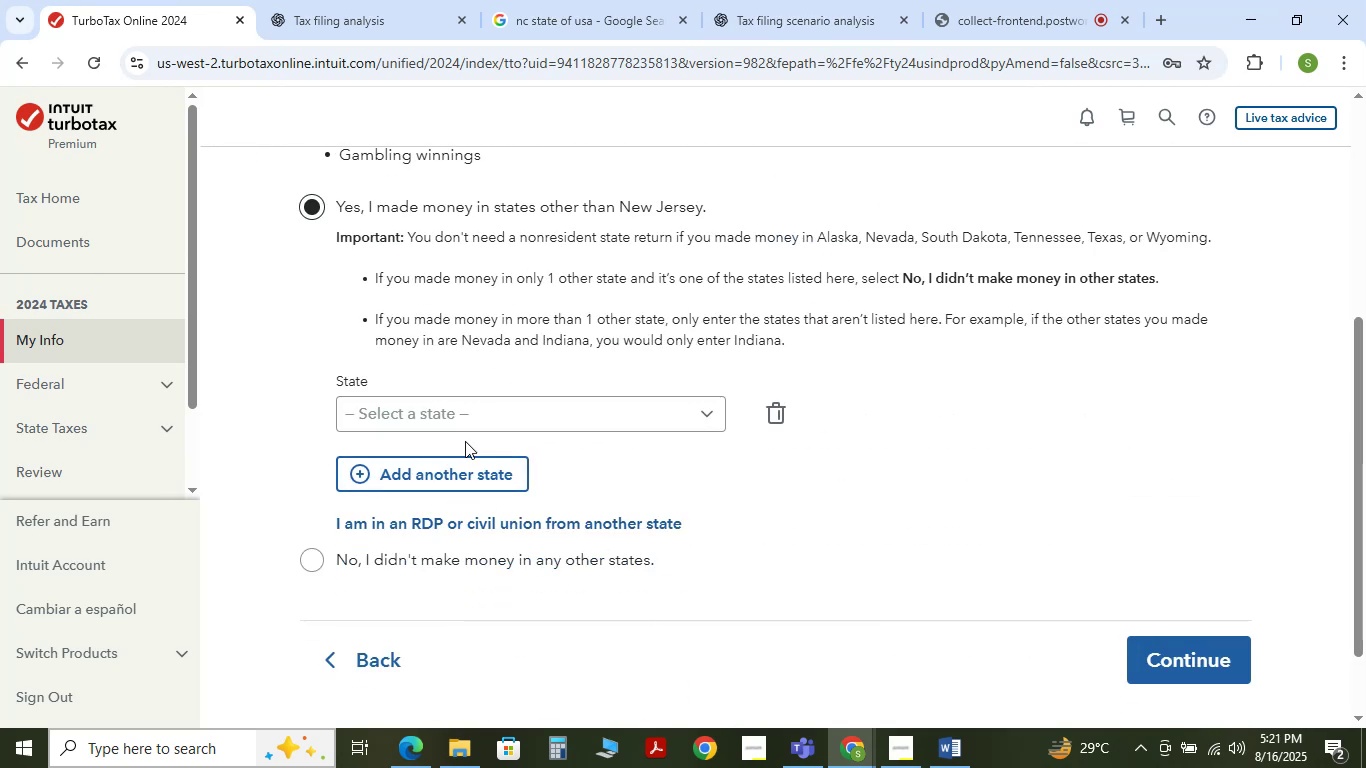 
left_click([504, 409])
 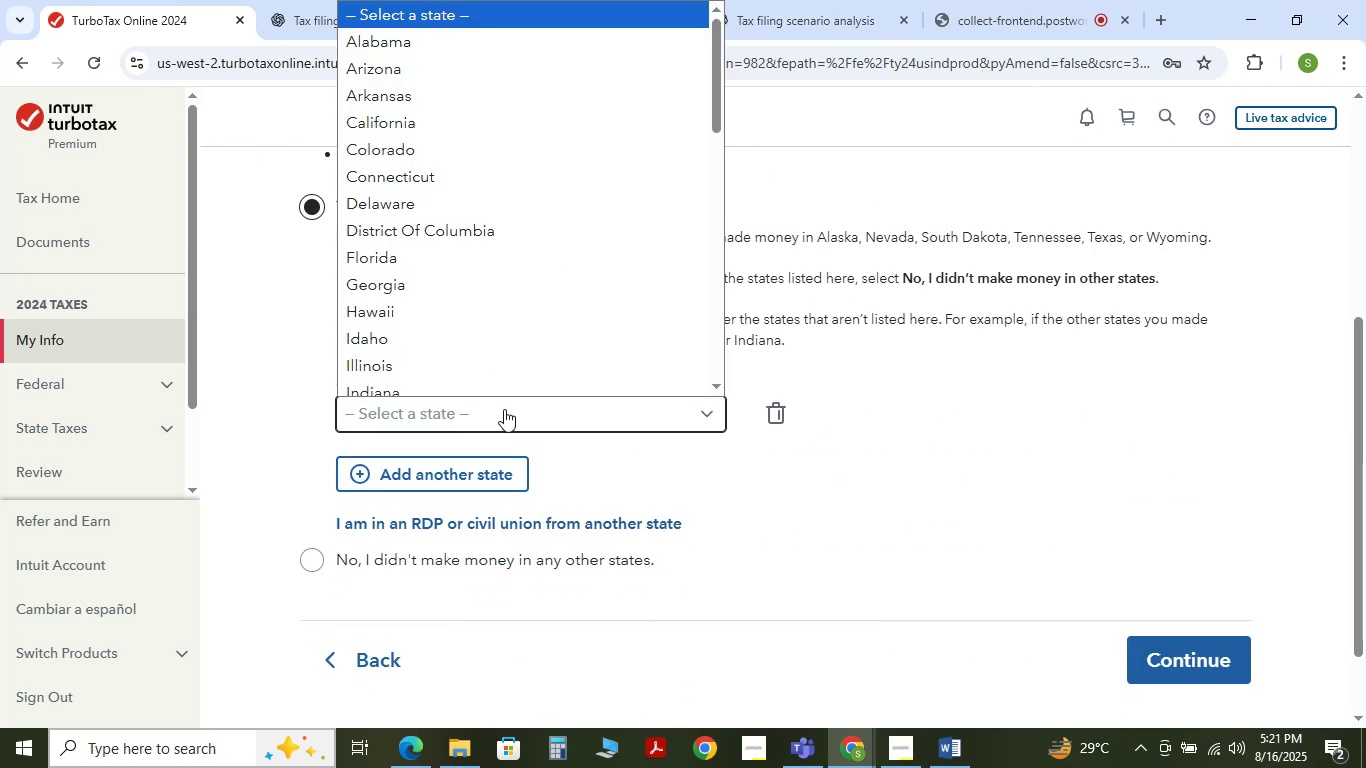 
key(N)
 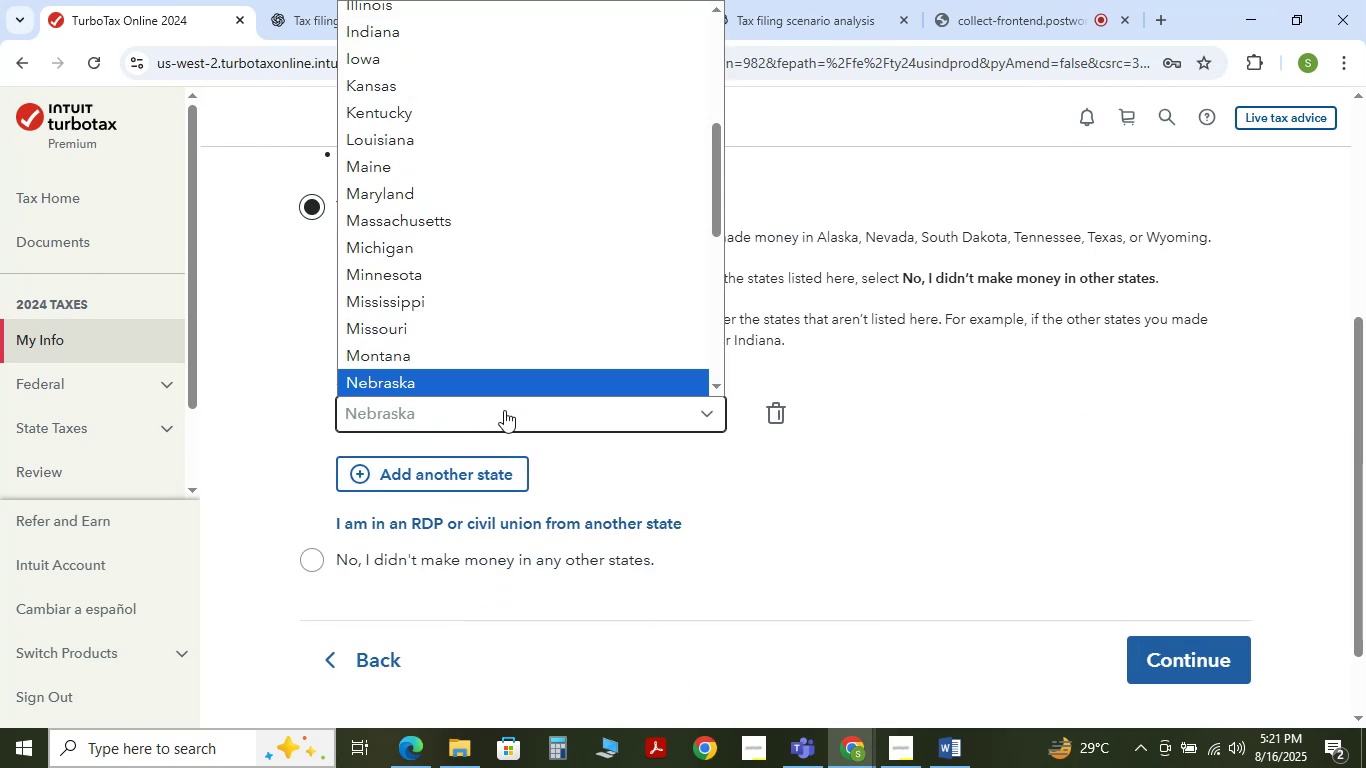 
scroll: coordinate [508, 294], scroll_direction: down, amount: 1.0
 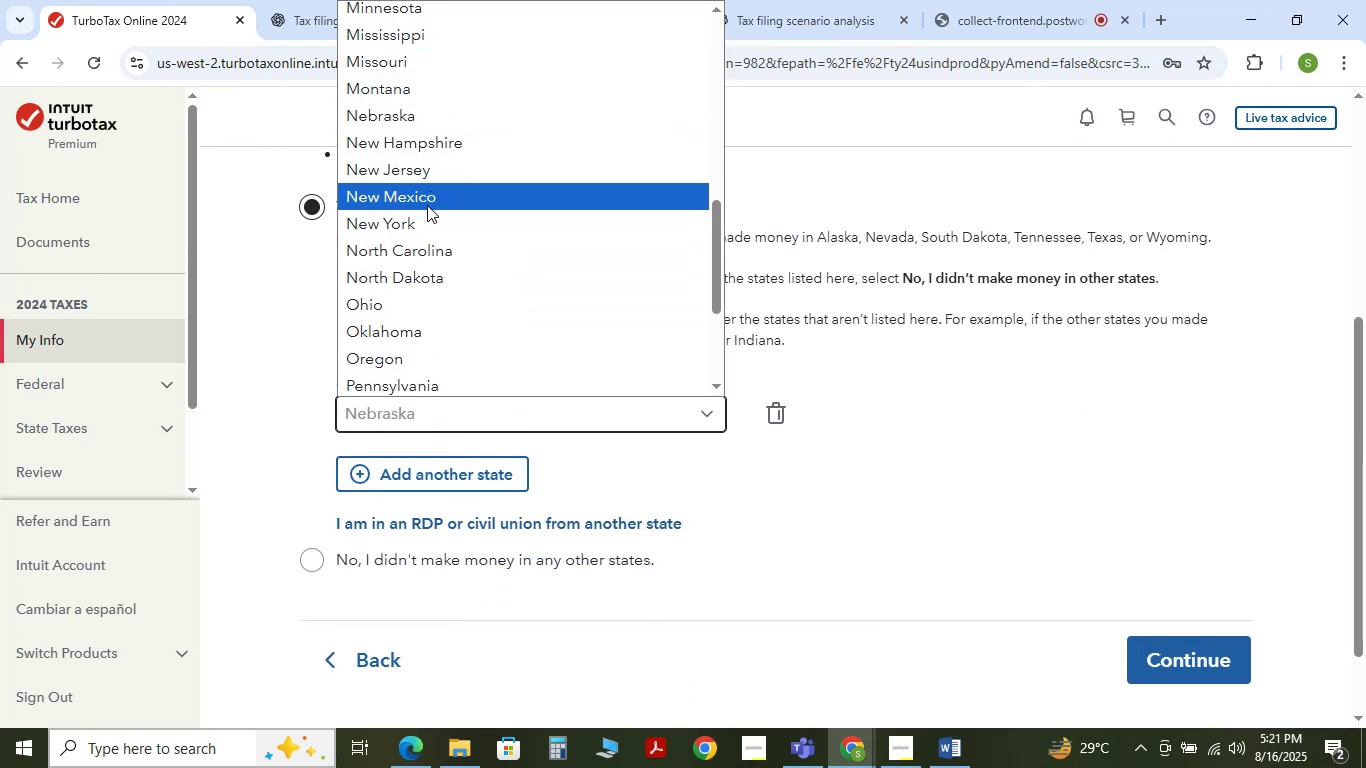 
left_click([427, 228])
 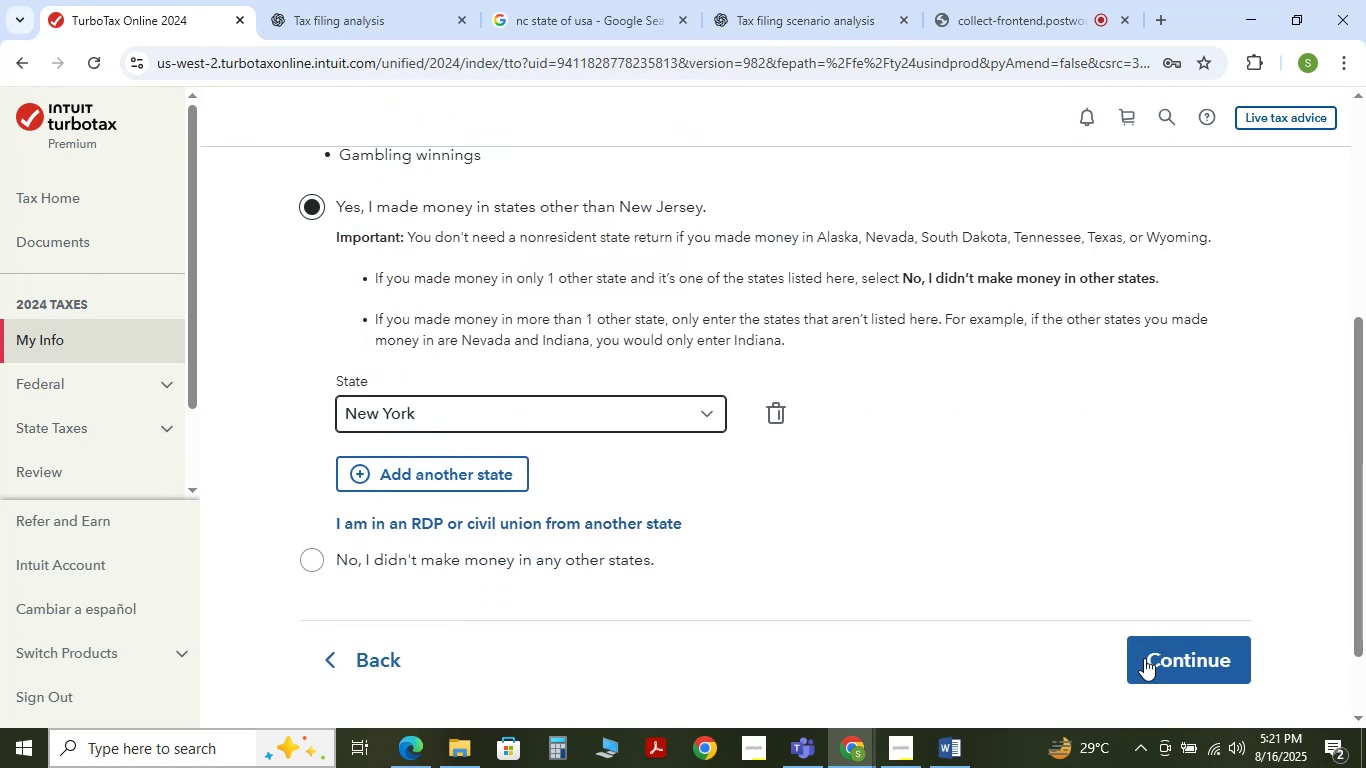 
left_click([1172, 658])
 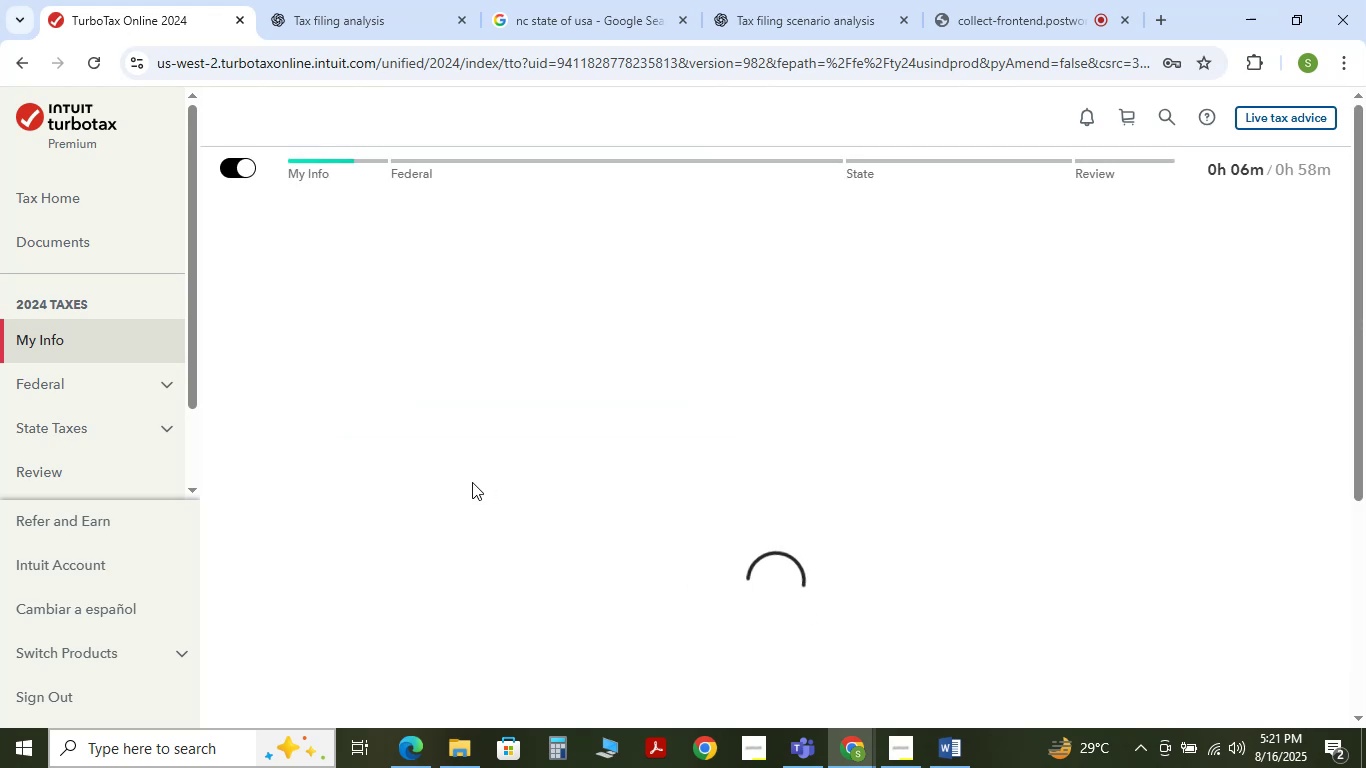 
wait(11.21)
 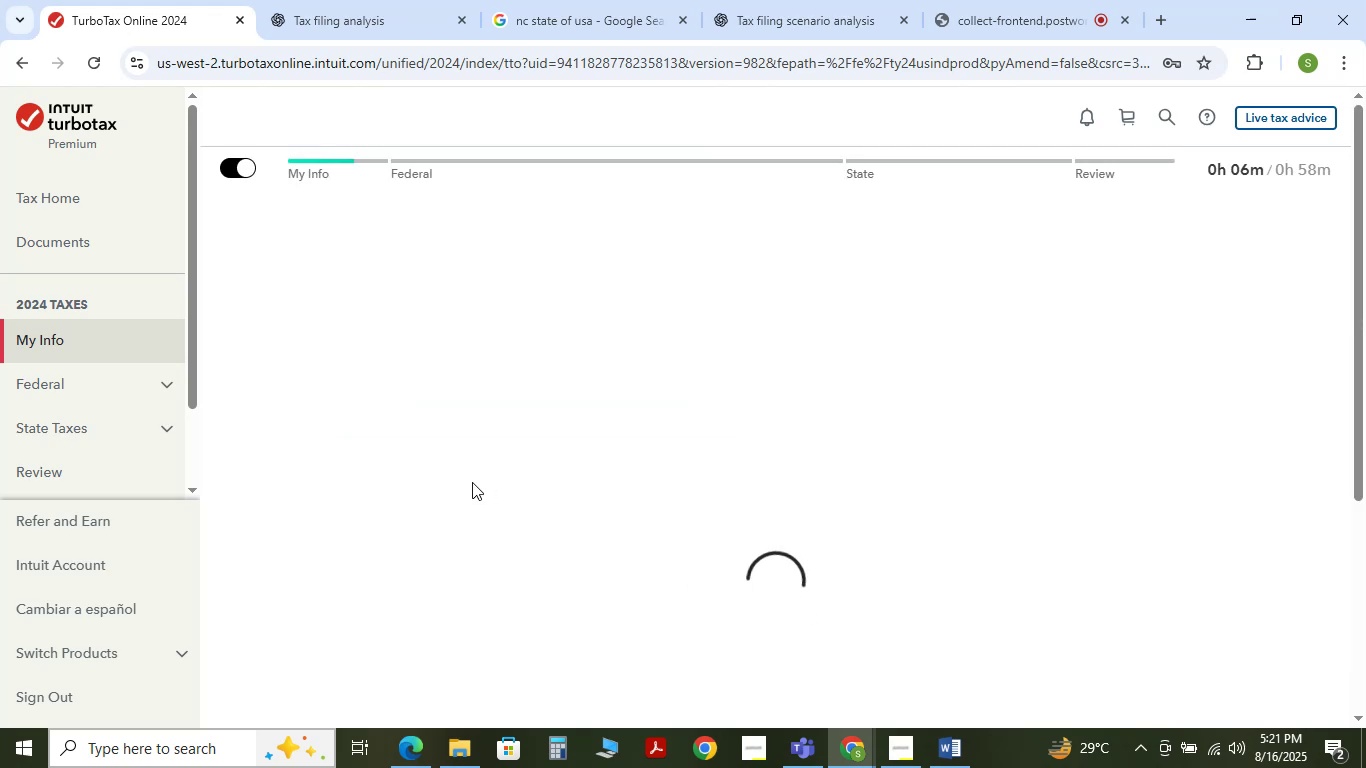 
scroll: coordinate [480, 477], scroll_direction: down, amount: 2.0
 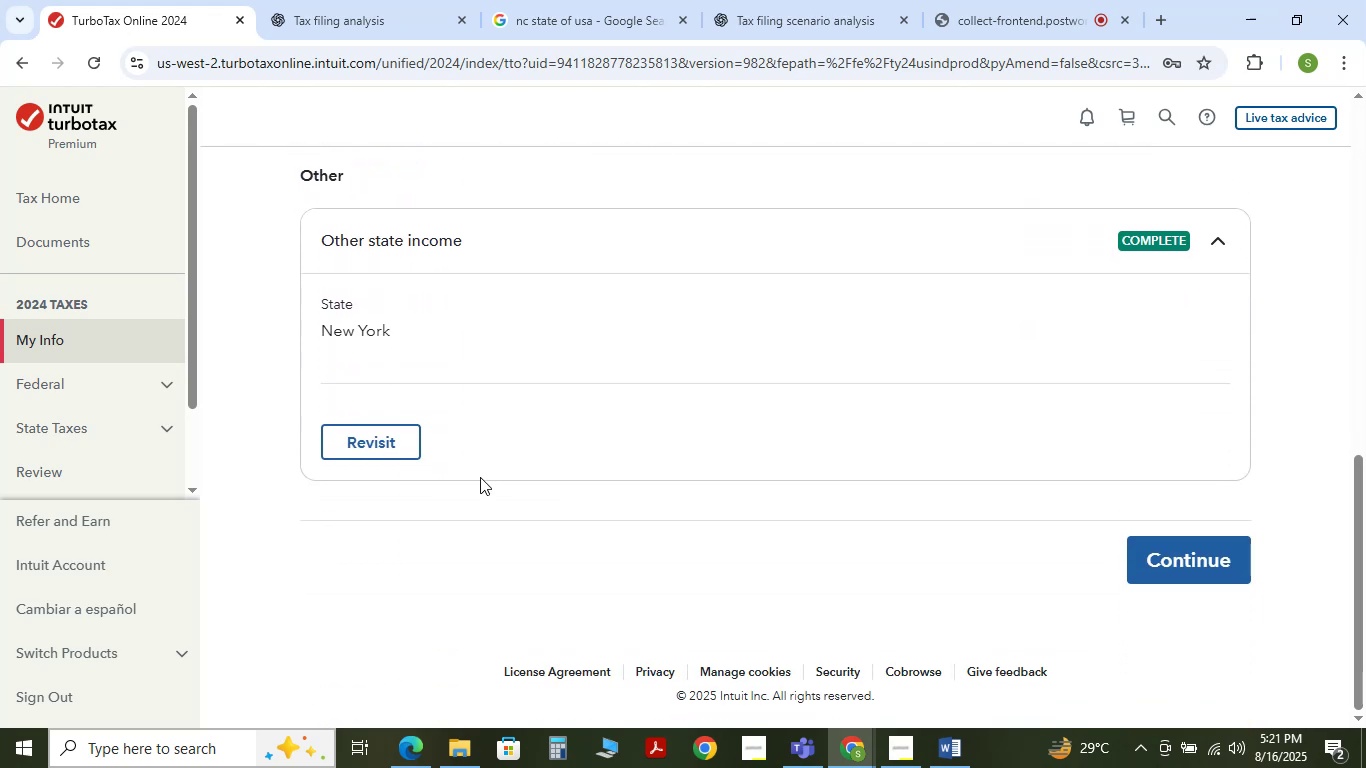 
scroll: coordinate [480, 477], scroll_direction: up, amount: 4.0
 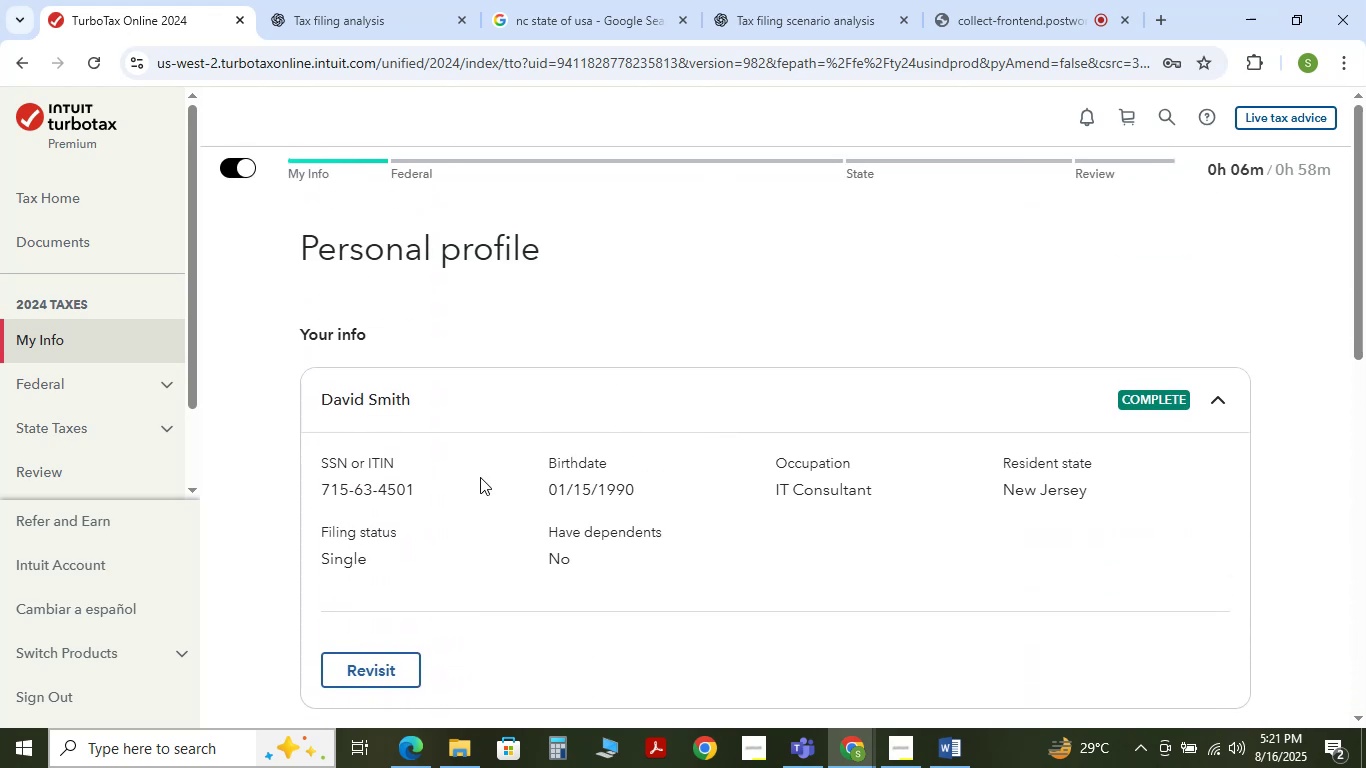 
scroll: coordinate [480, 477], scroll_direction: down, amount: 8.0
 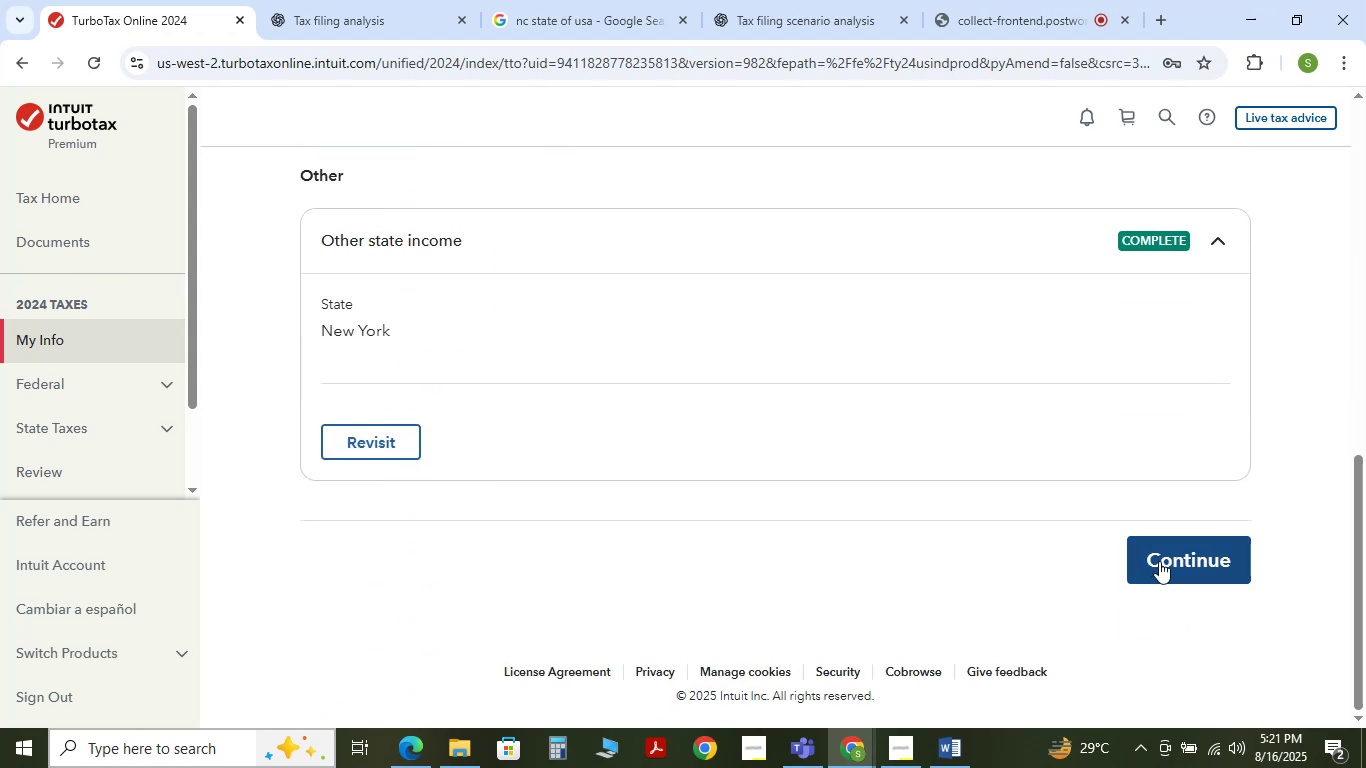 
left_click([1159, 561])
 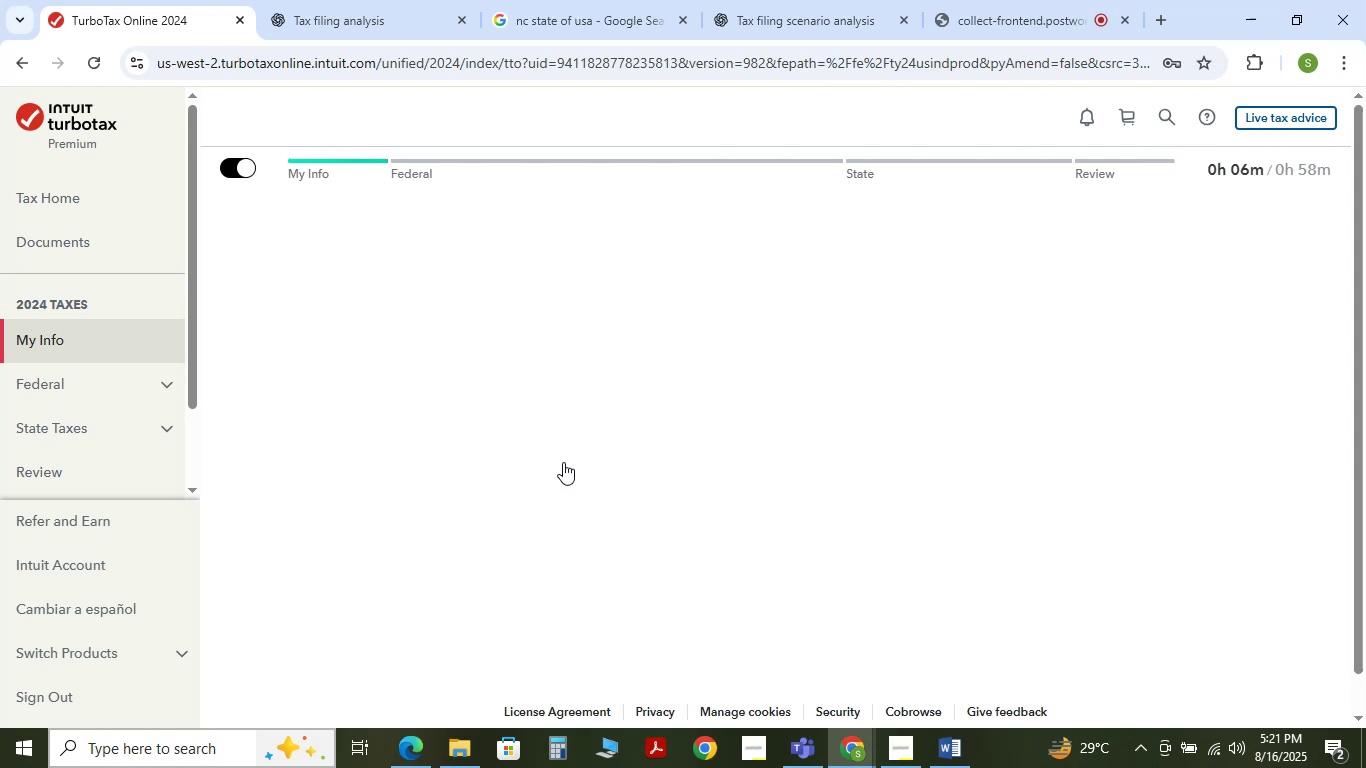 
wait(18.15)
 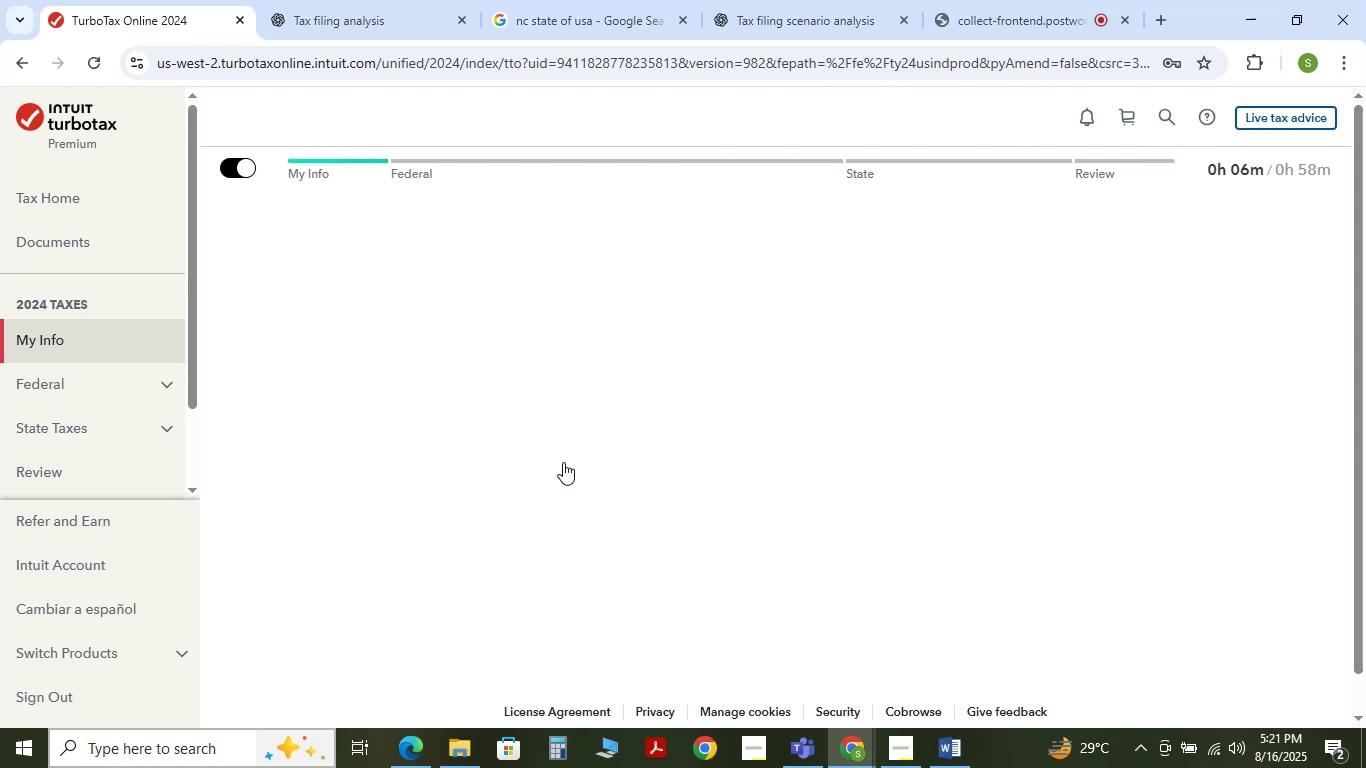 
scroll: coordinate [644, 485], scroll_direction: down, amount: 6.0
 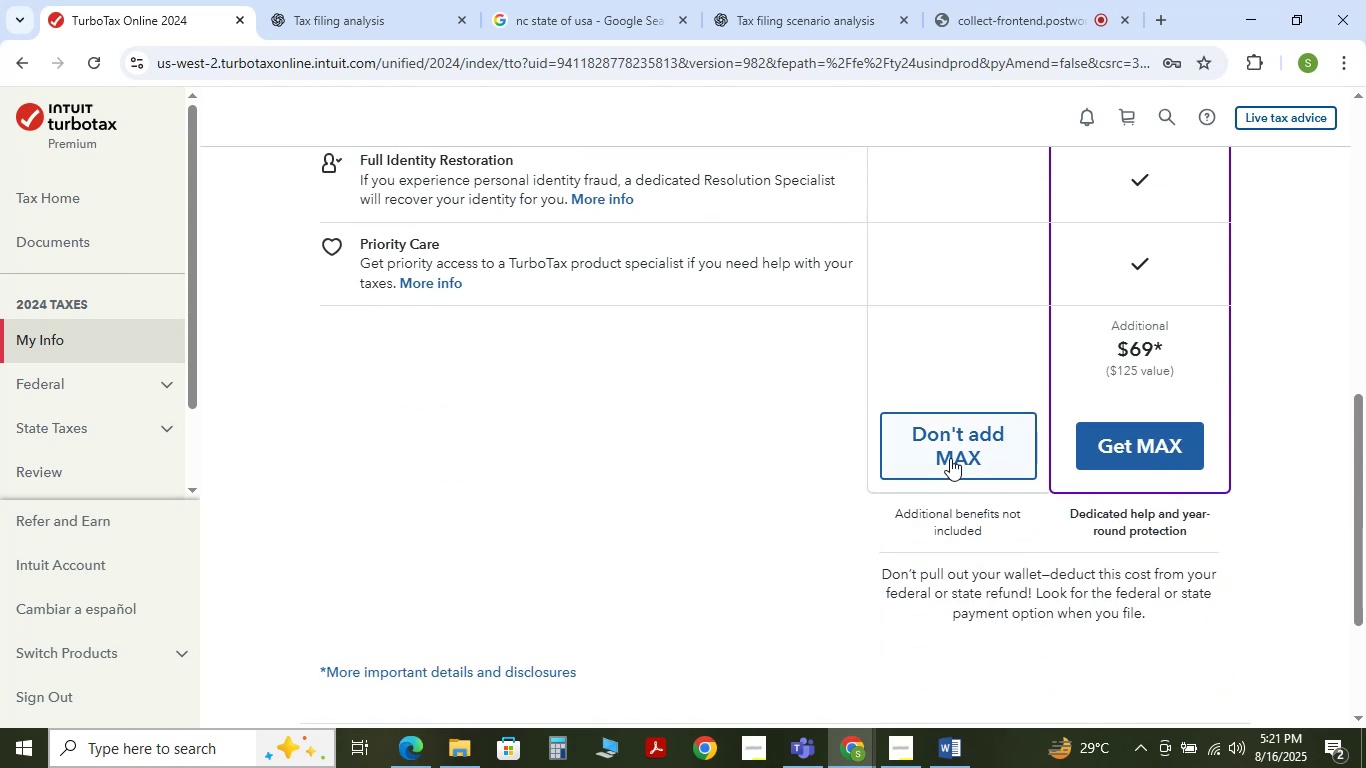 
left_click([950, 453])
 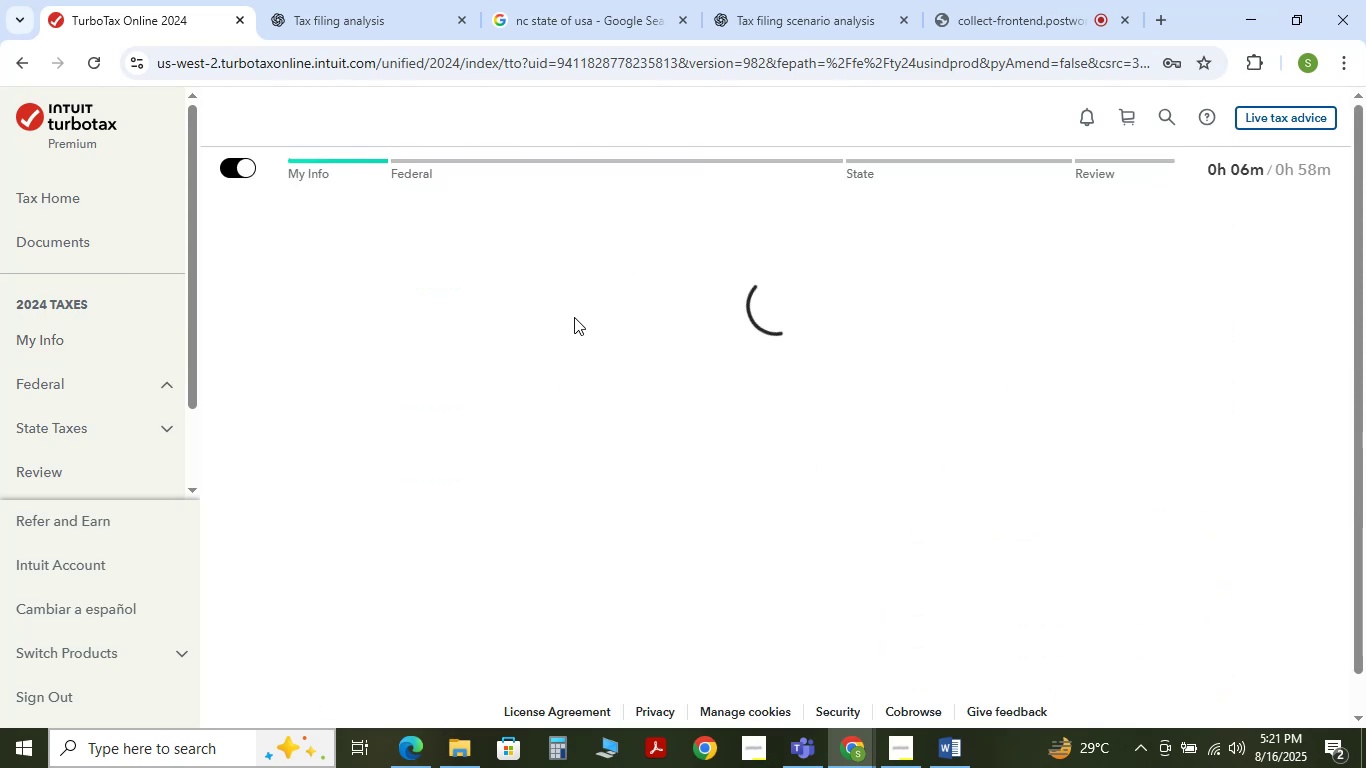 
scroll: coordinate [583, 352], scroll_direction: down, amount: 5.0
 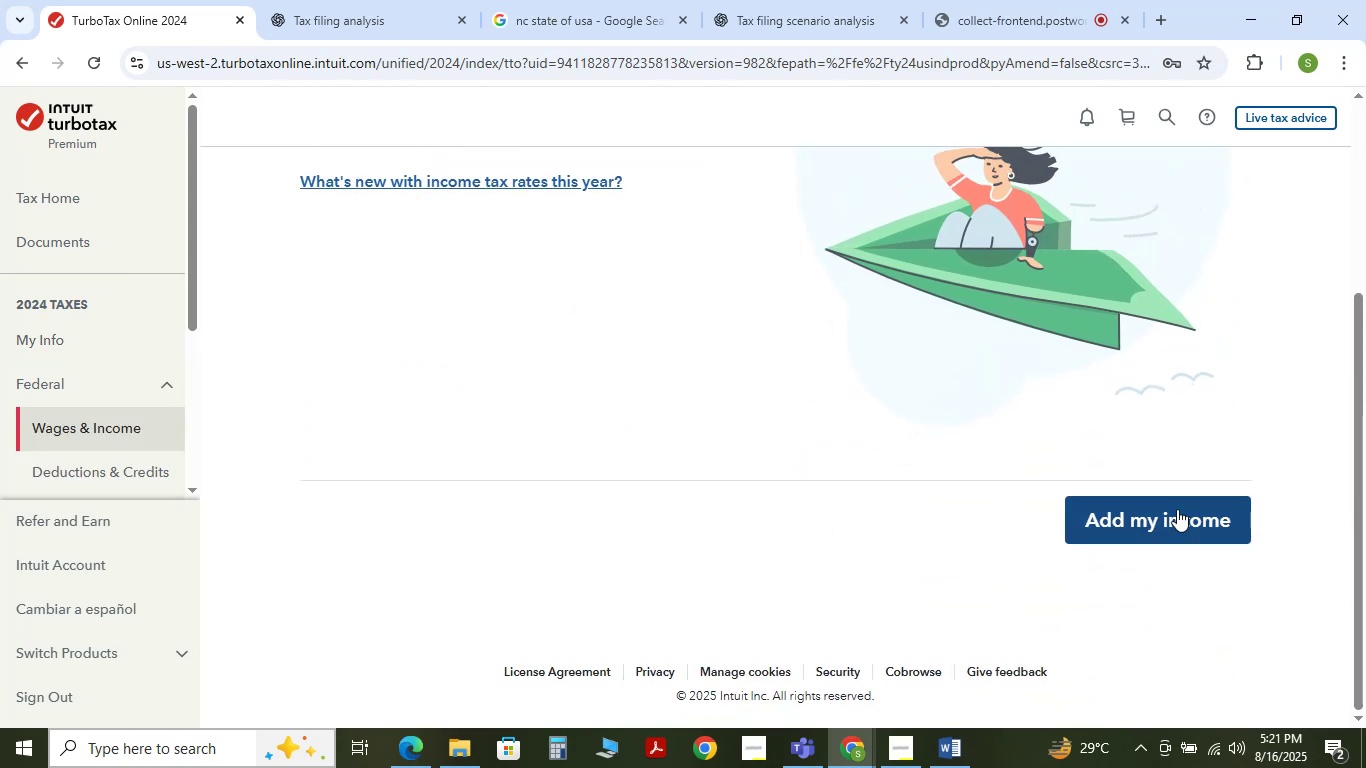 
left_click([1177, 509])
 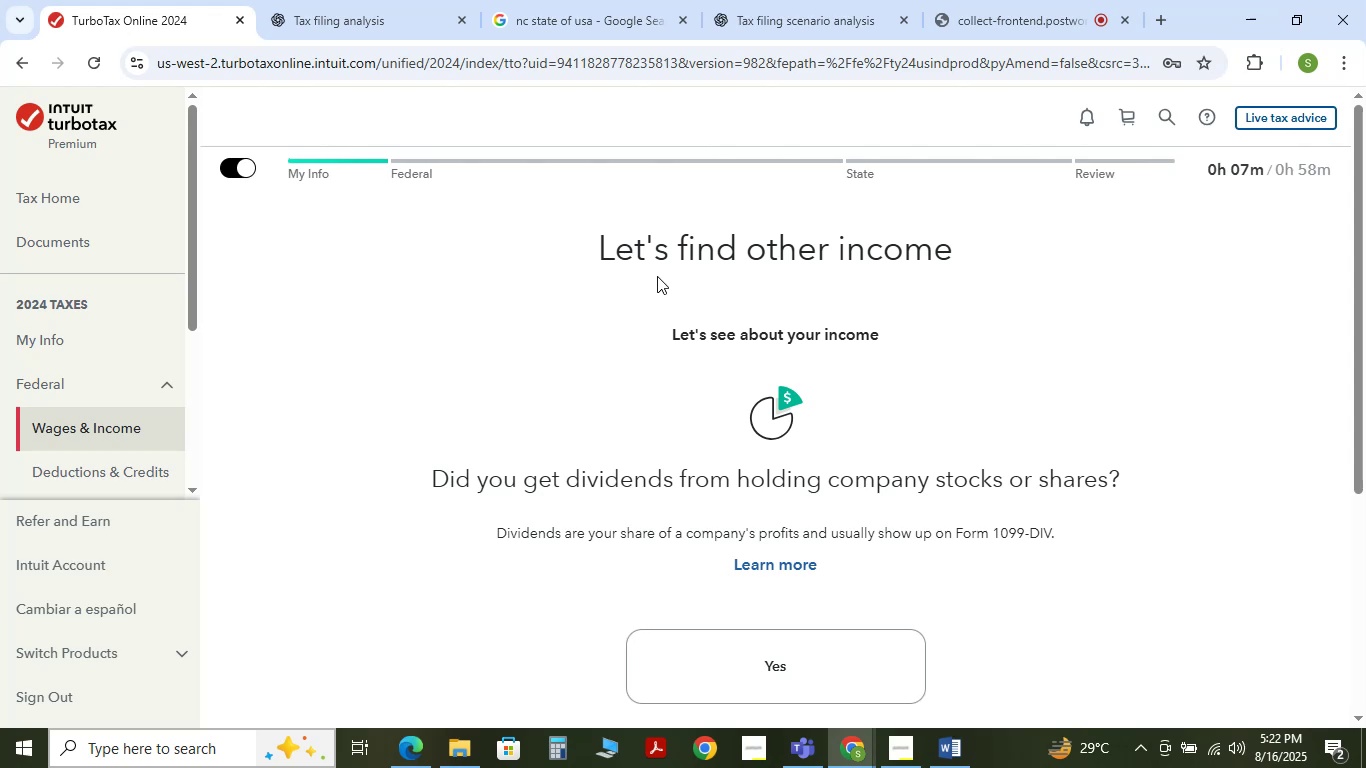 
wait(21.83)
 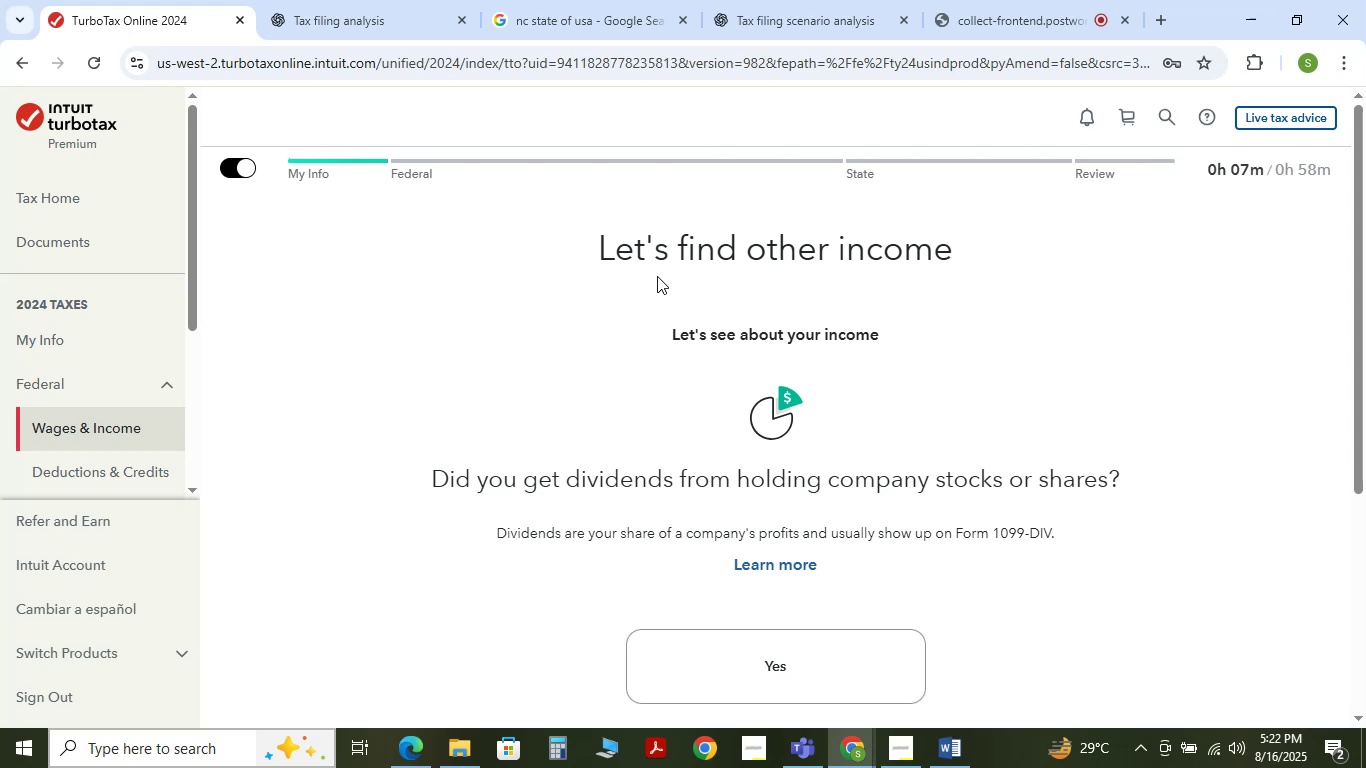 
scroll: coordinate [714, 437], scroll_direction: down, amount: 1.0
 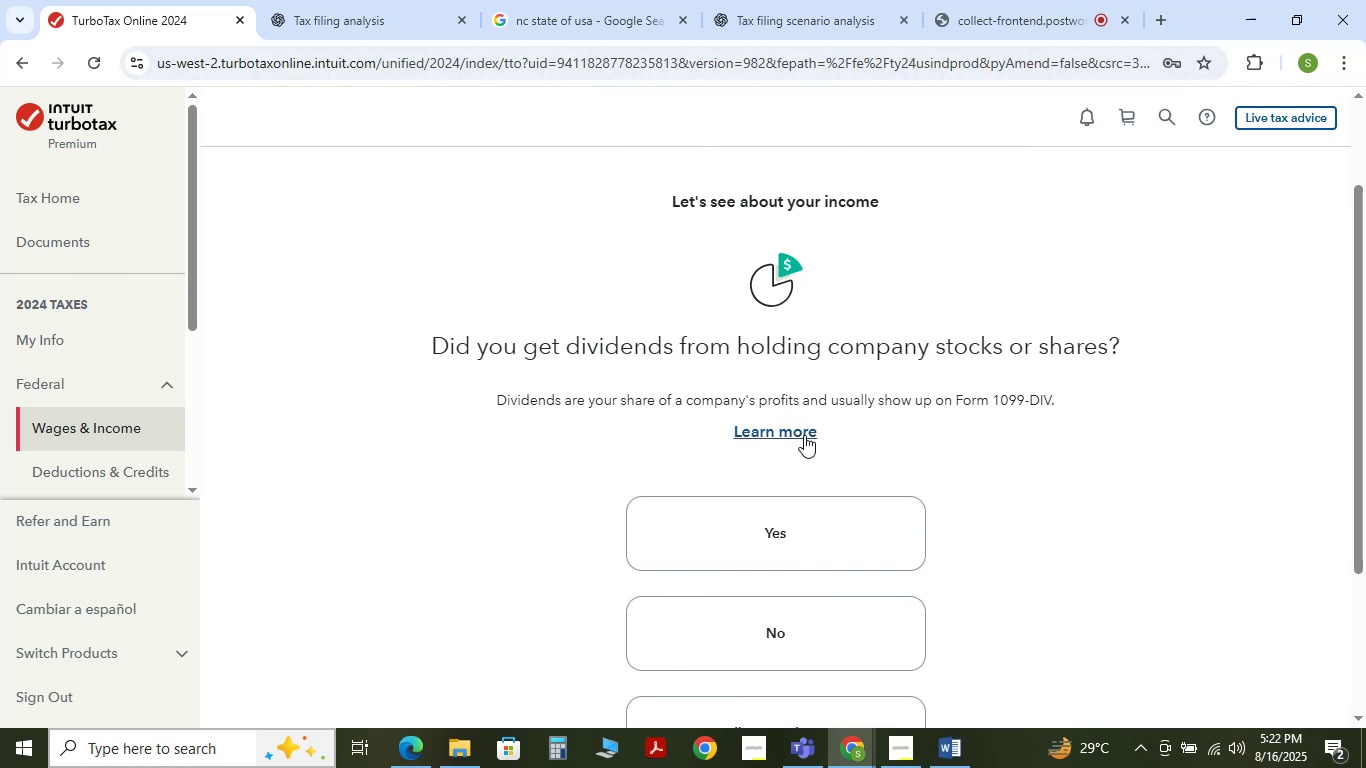 
wait(7.9)
 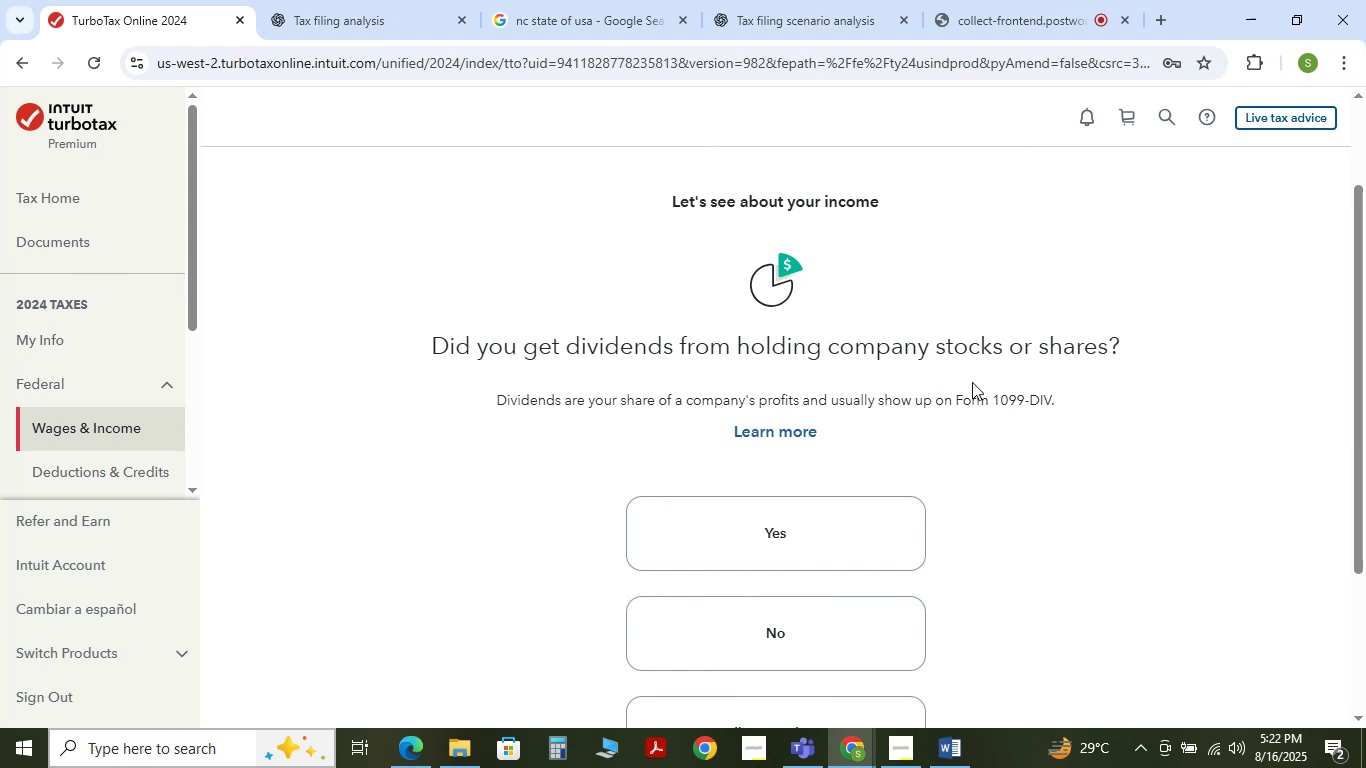 
left_click_drag(start_coordinate=[434, 344], to_coordinate=[1134, 334])
 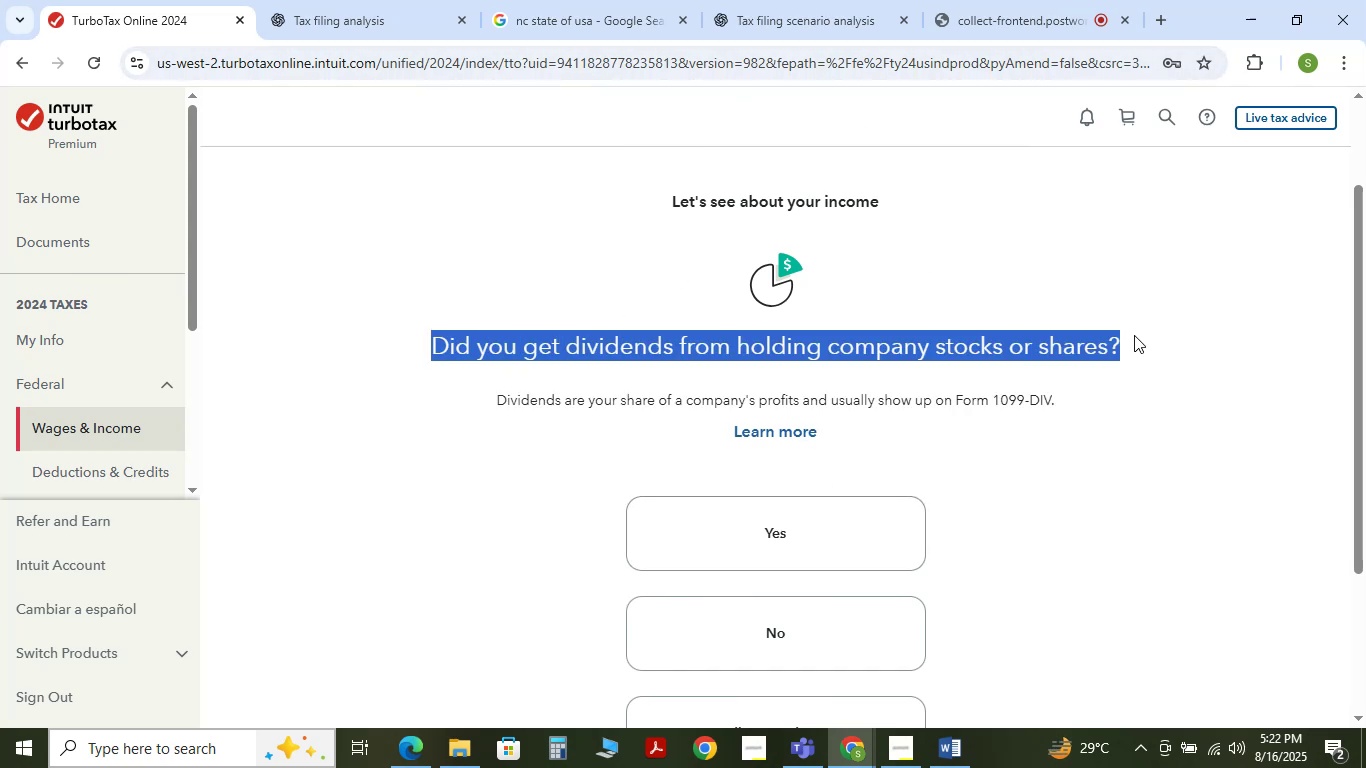 
key(Control+C)
 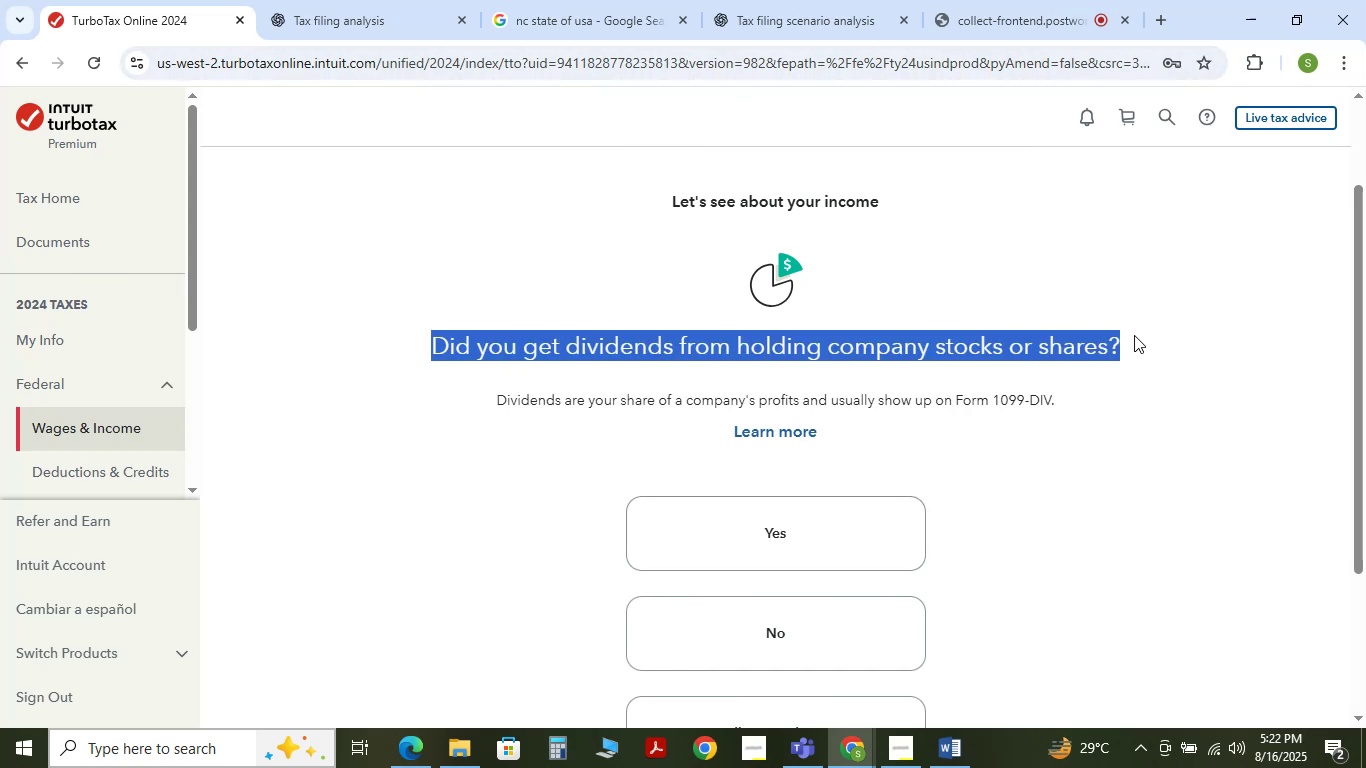 
key(Control+C)
 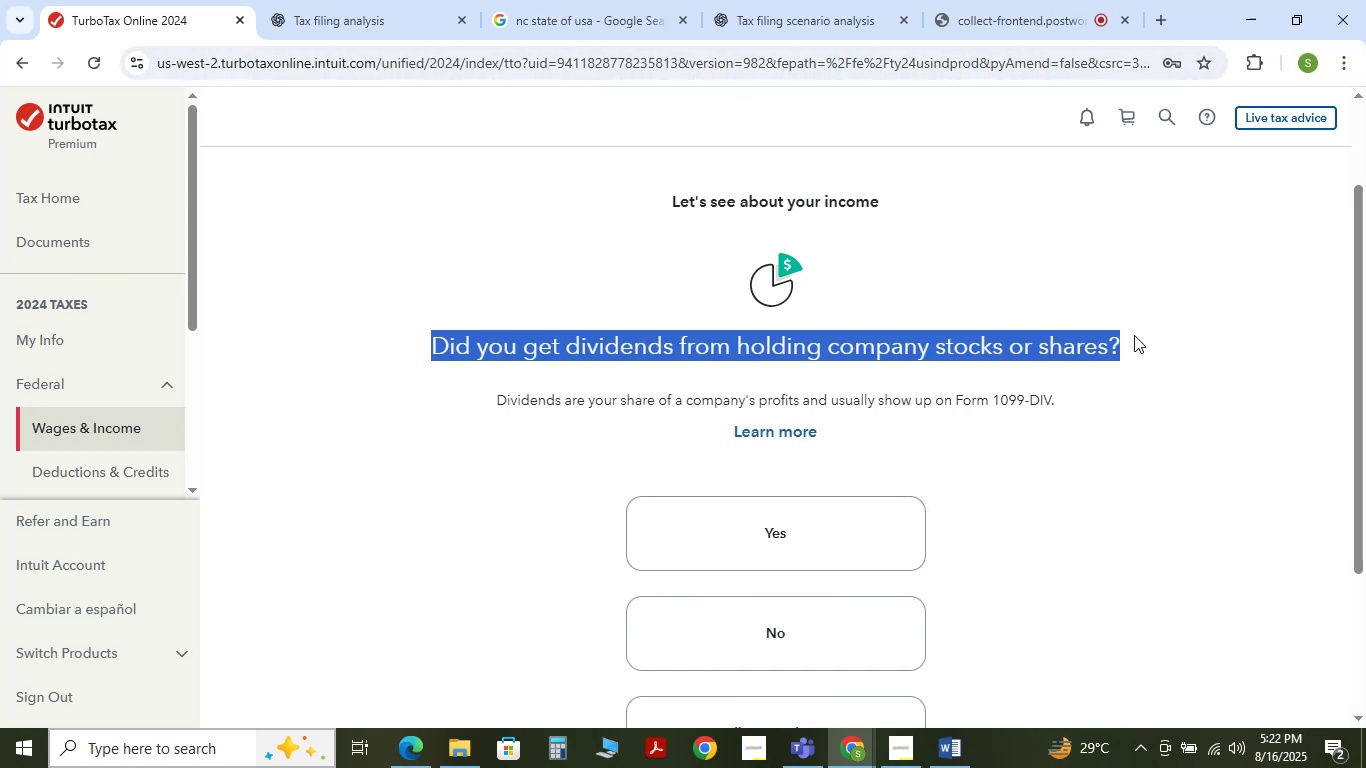 
key(Control+C)
 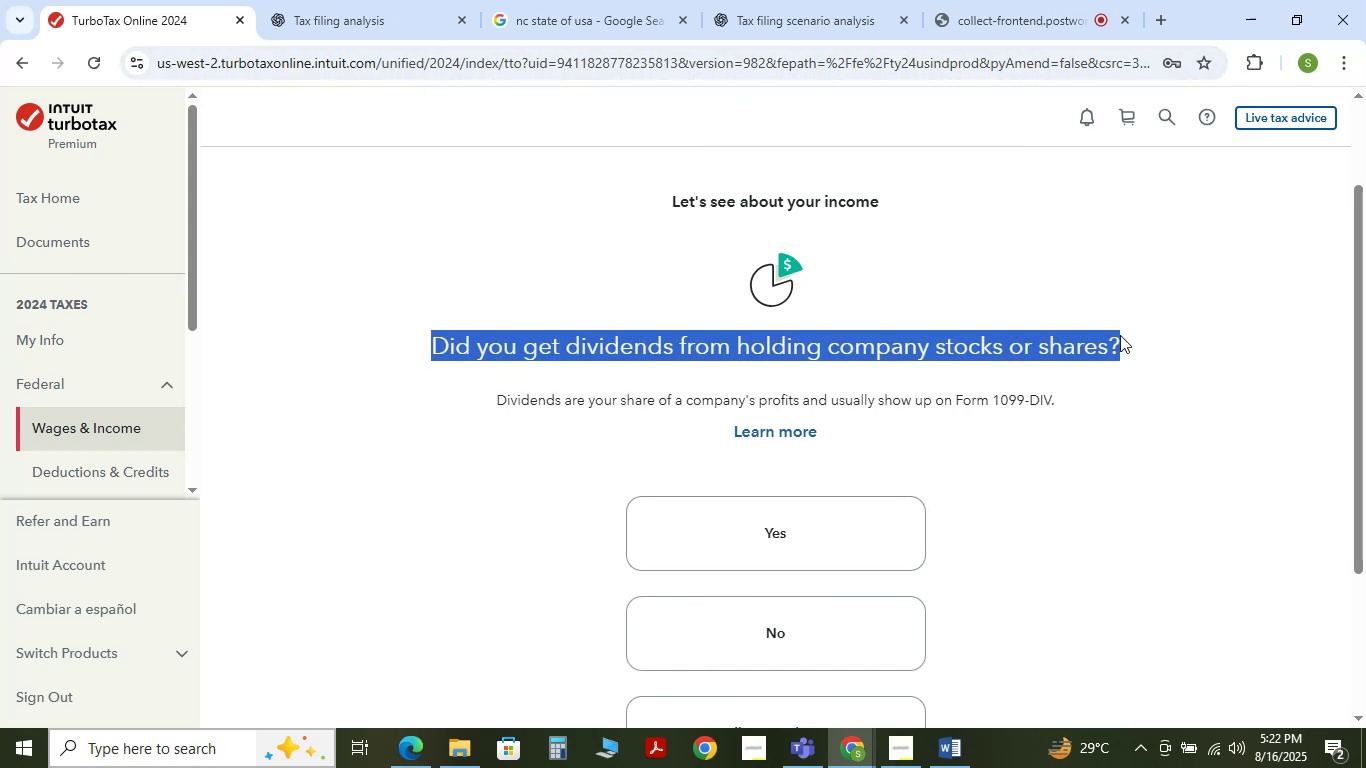 
key(Control+C)
 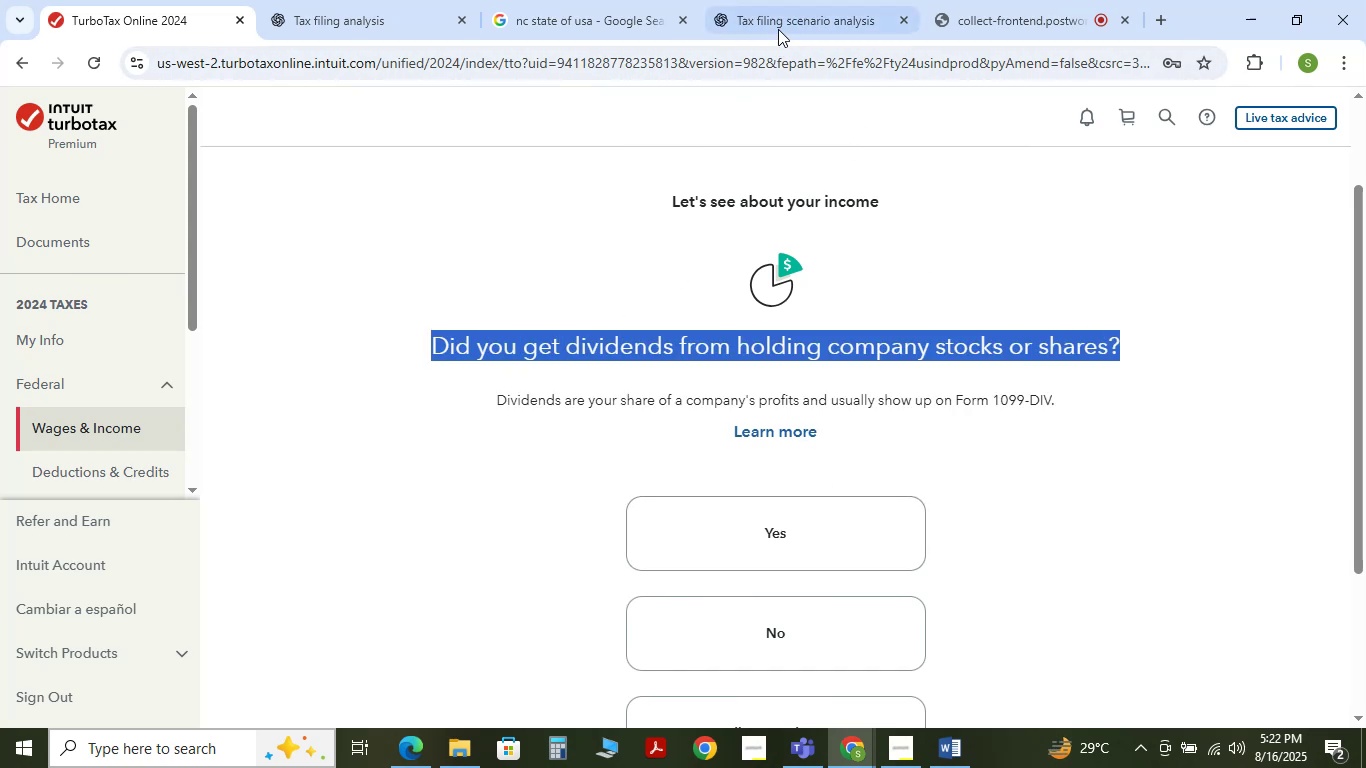 
left_click([778, 19])
 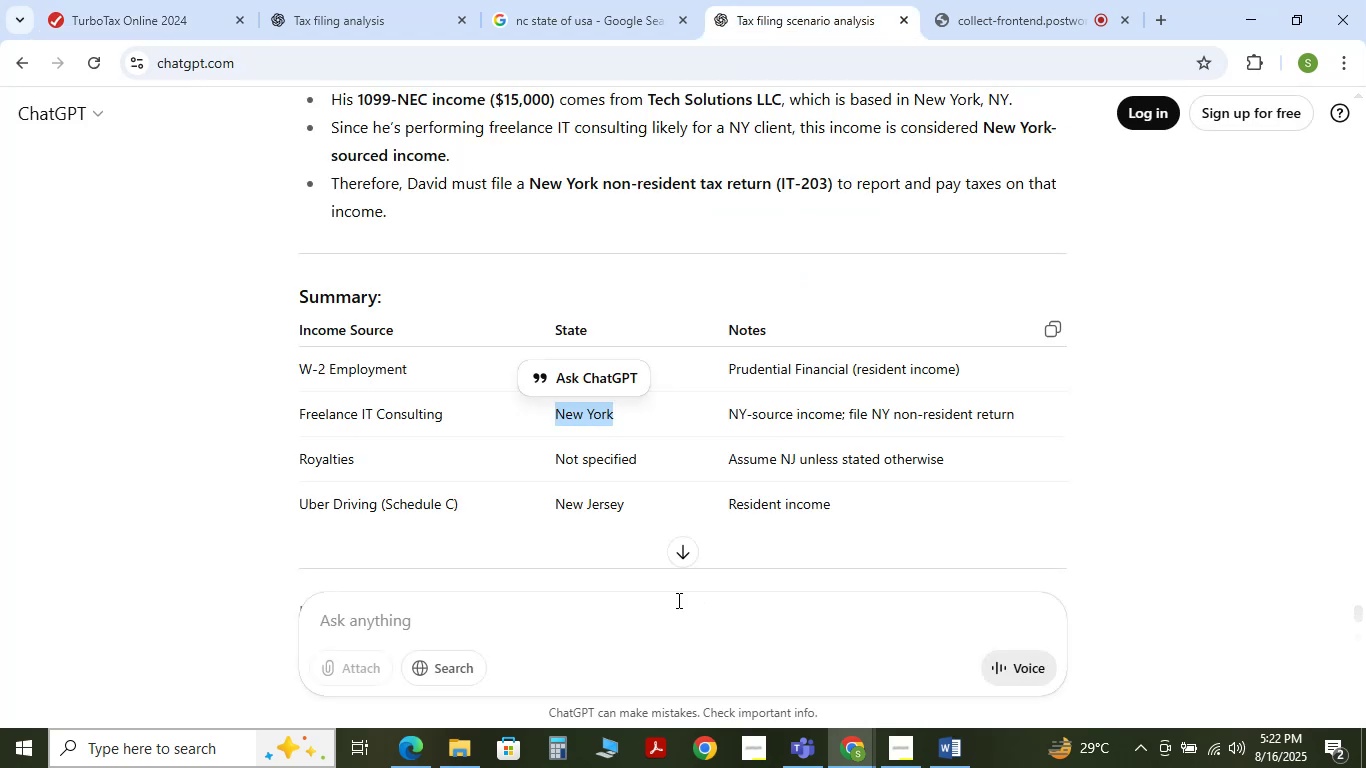 
left_click([671, 602])
 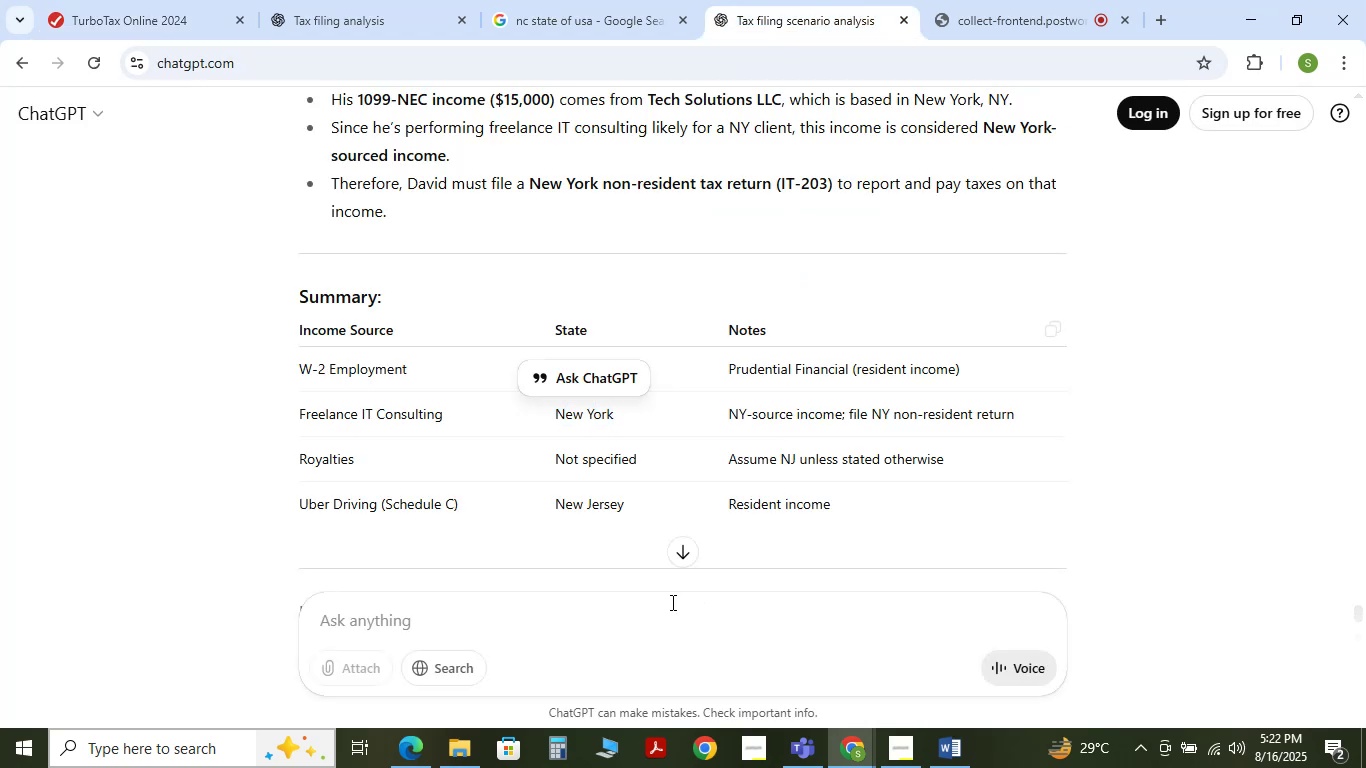 
key(Control+V)
 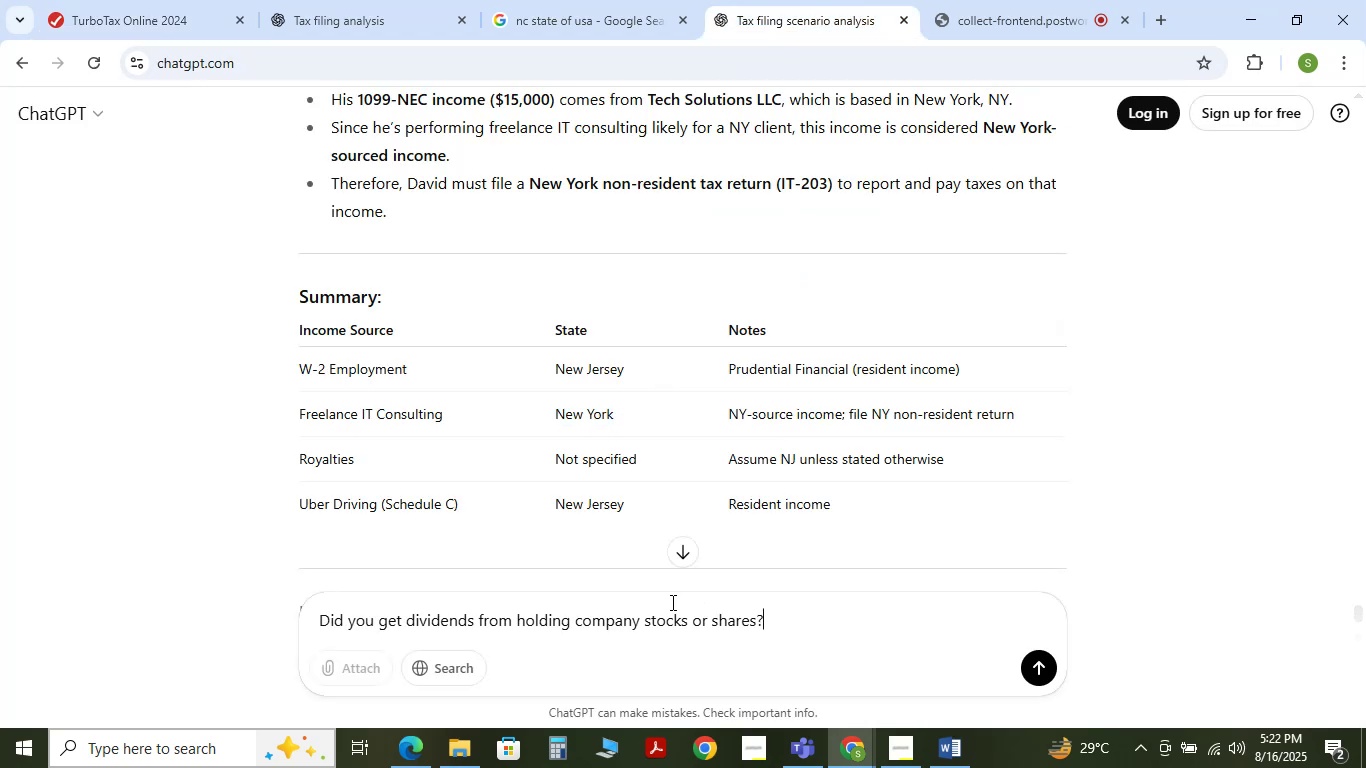 
key(NumpadEnter)
 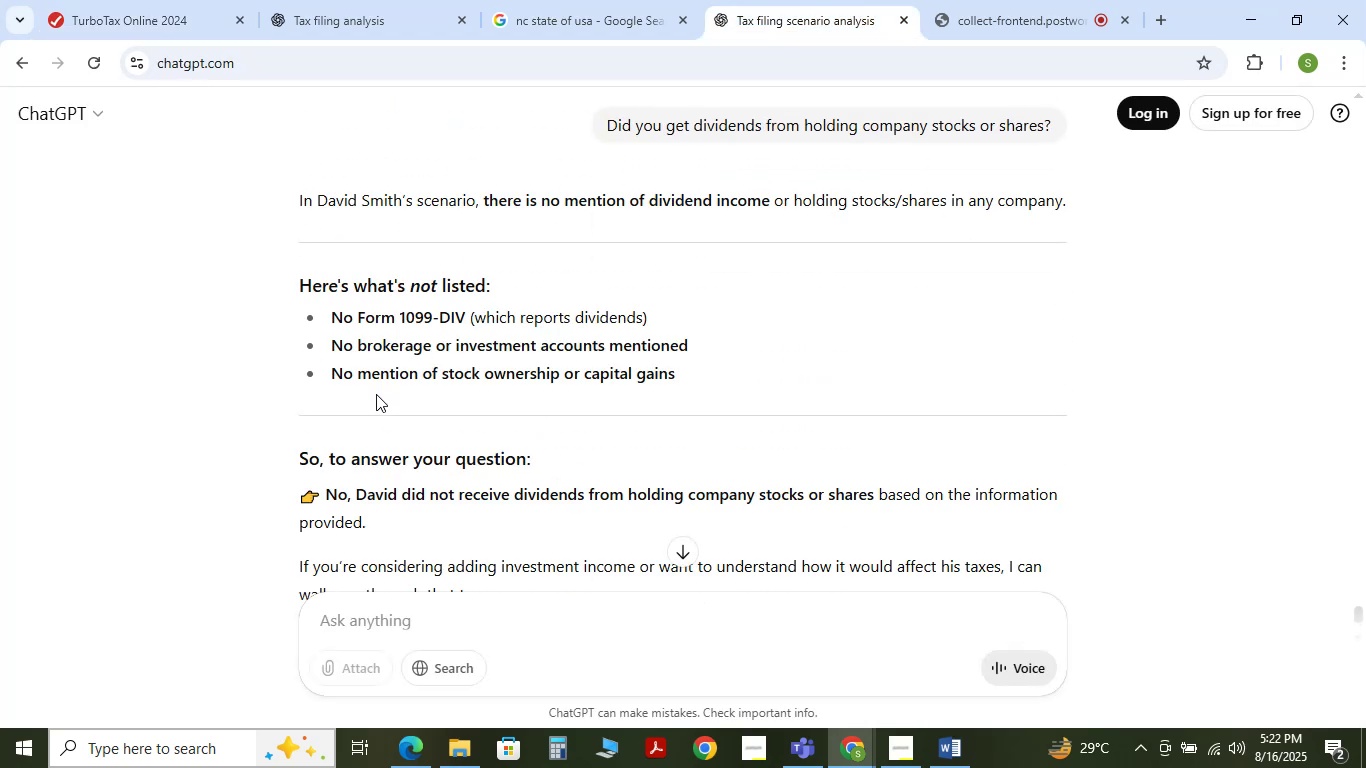 
wait(6.58)
 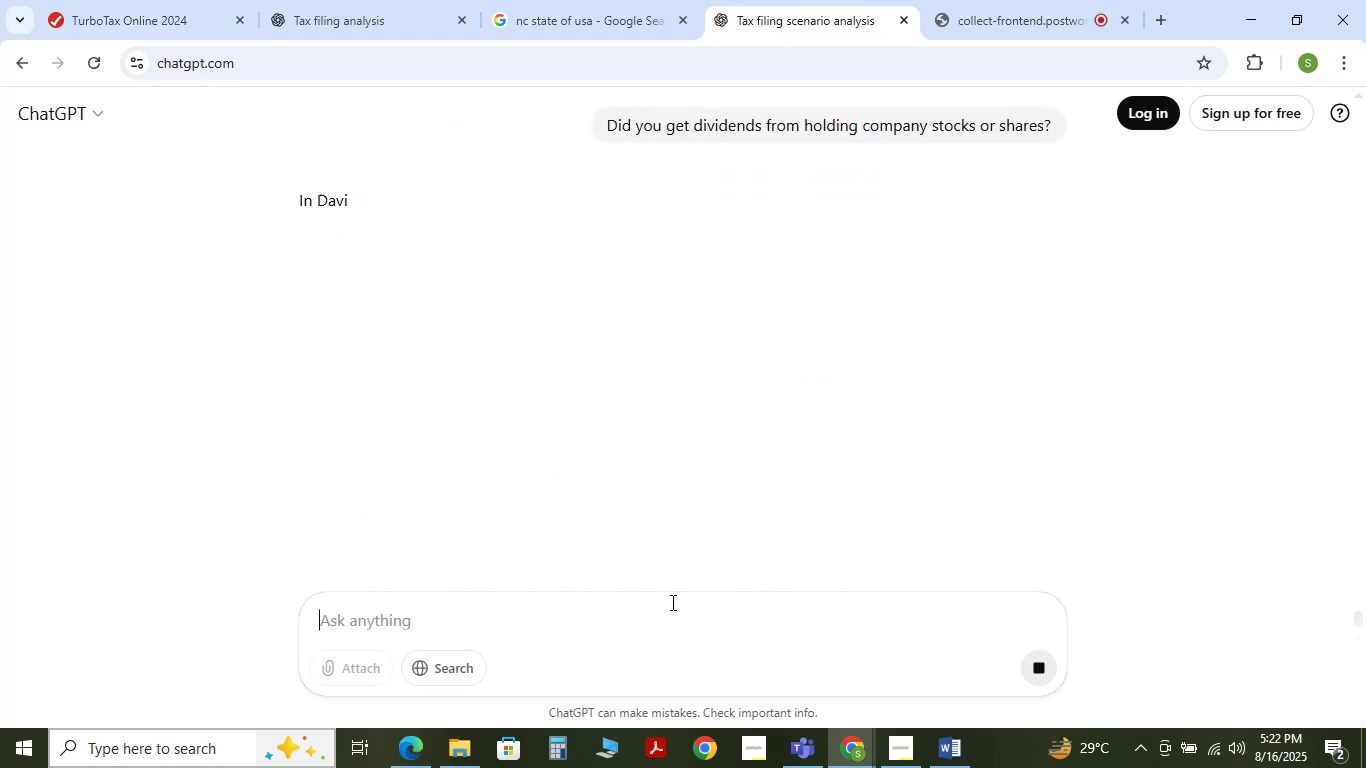 
left_click([140, 0])
 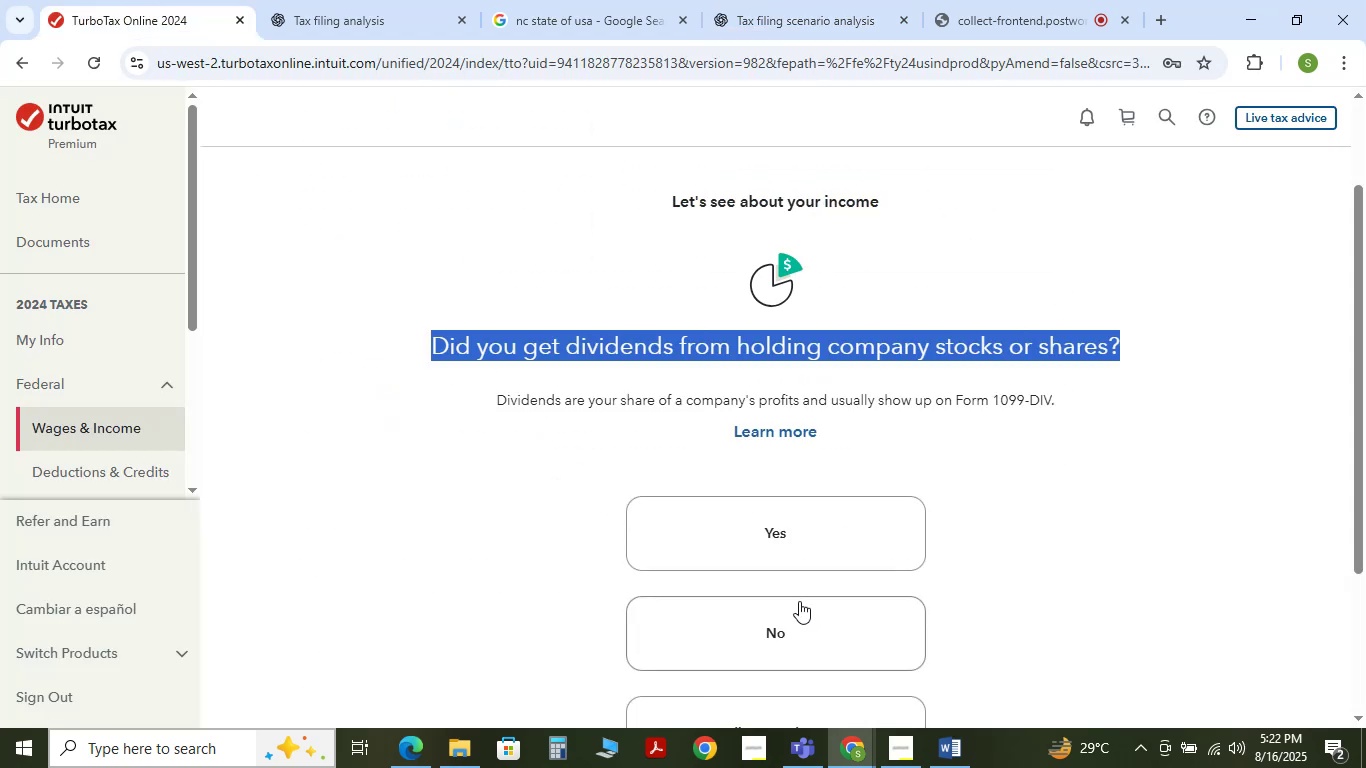 
left_click([802, 644])
 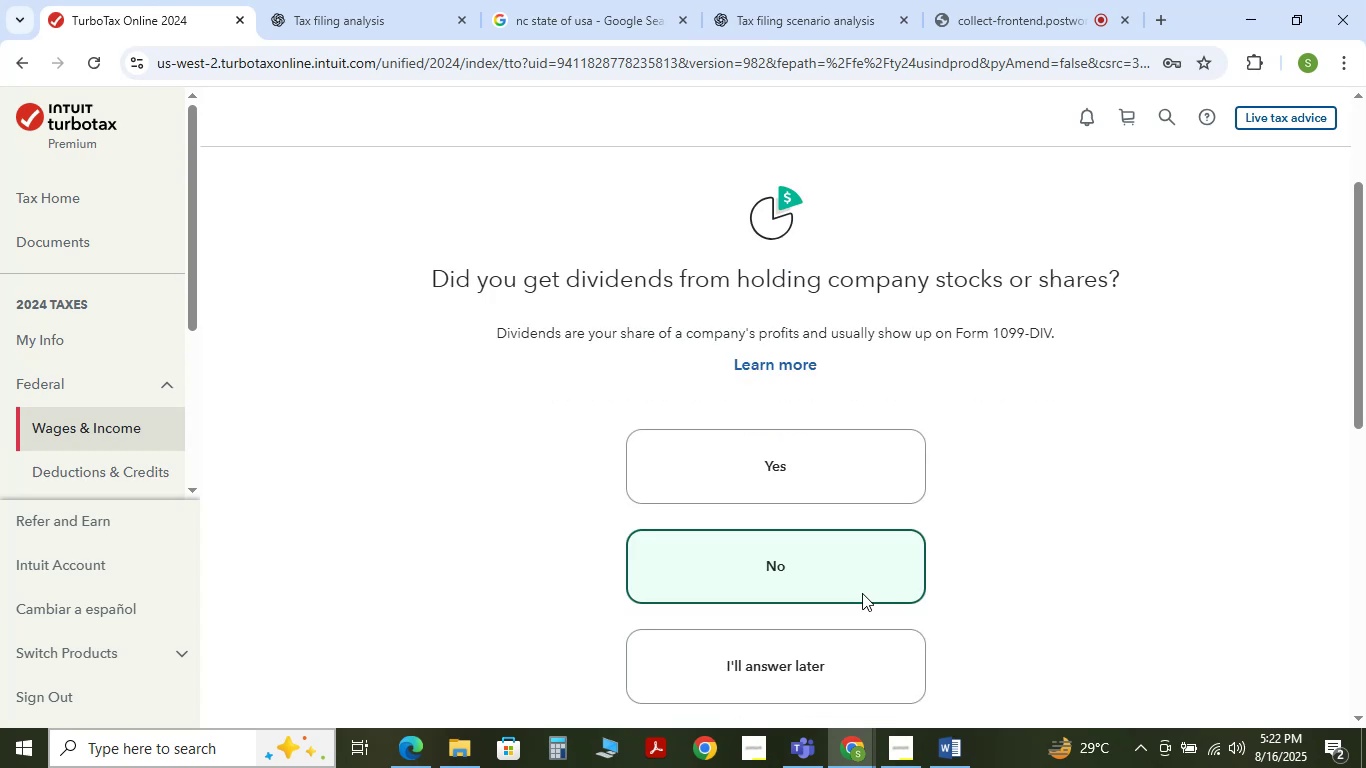 
scroll: coordinate [862, 593], scroll_direction: down, amount: 2.0
 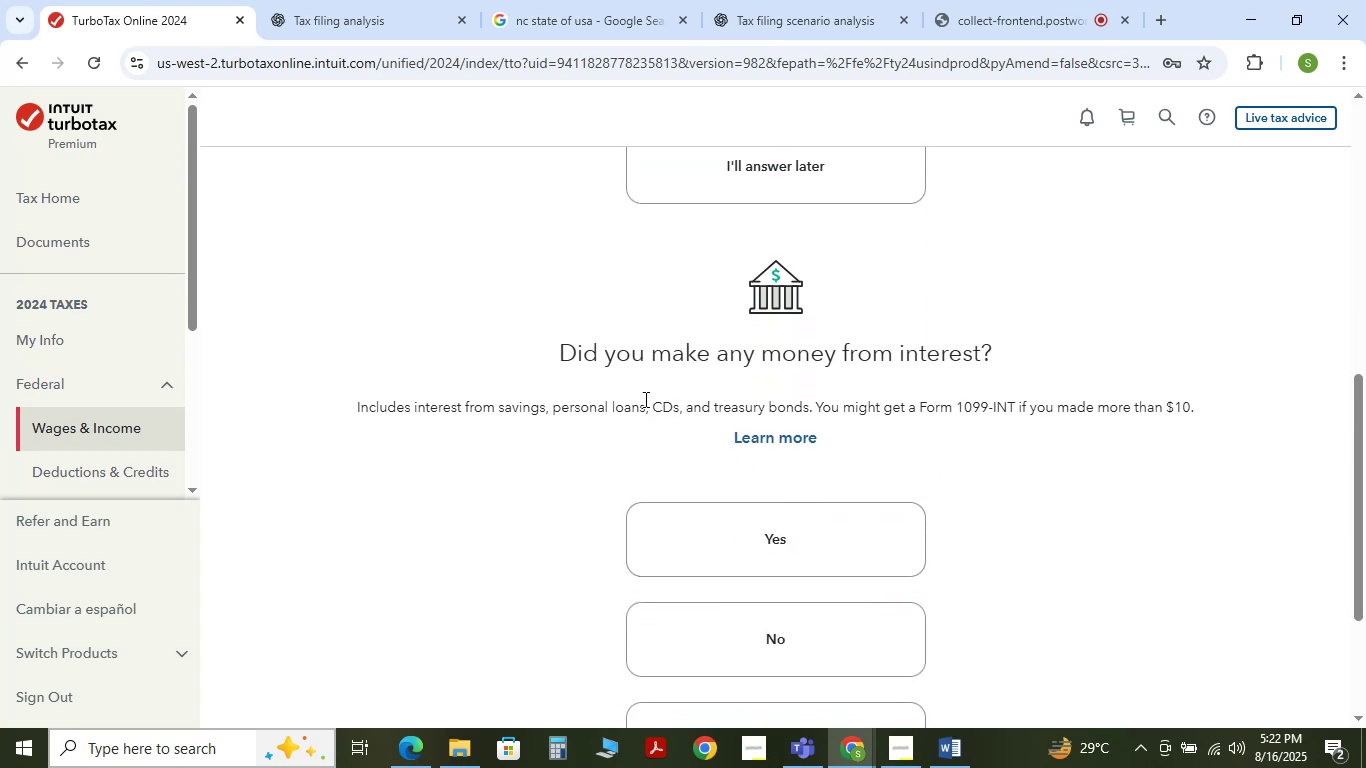 
left_click_drag(start_coordinate=[561, 356], to_coordinate=[1018, 361])
 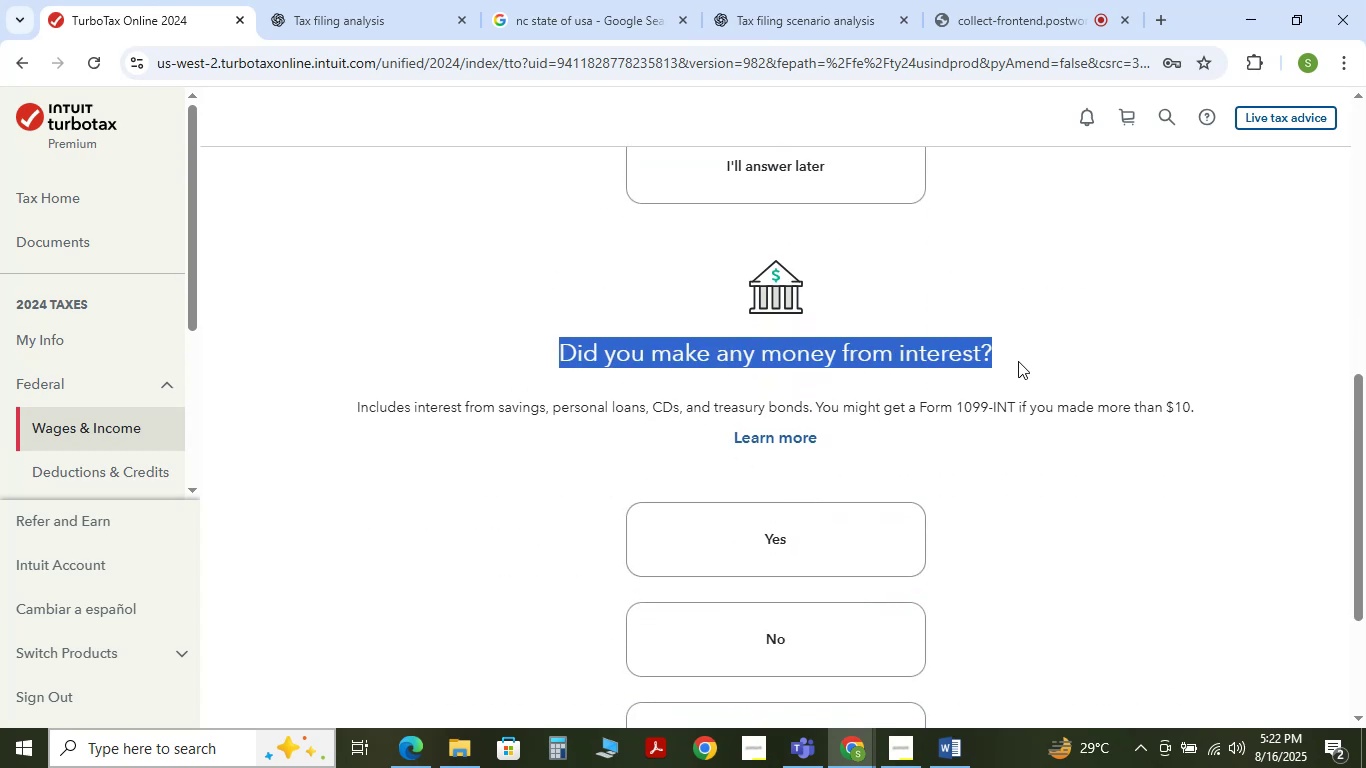 
key(Control+C)
 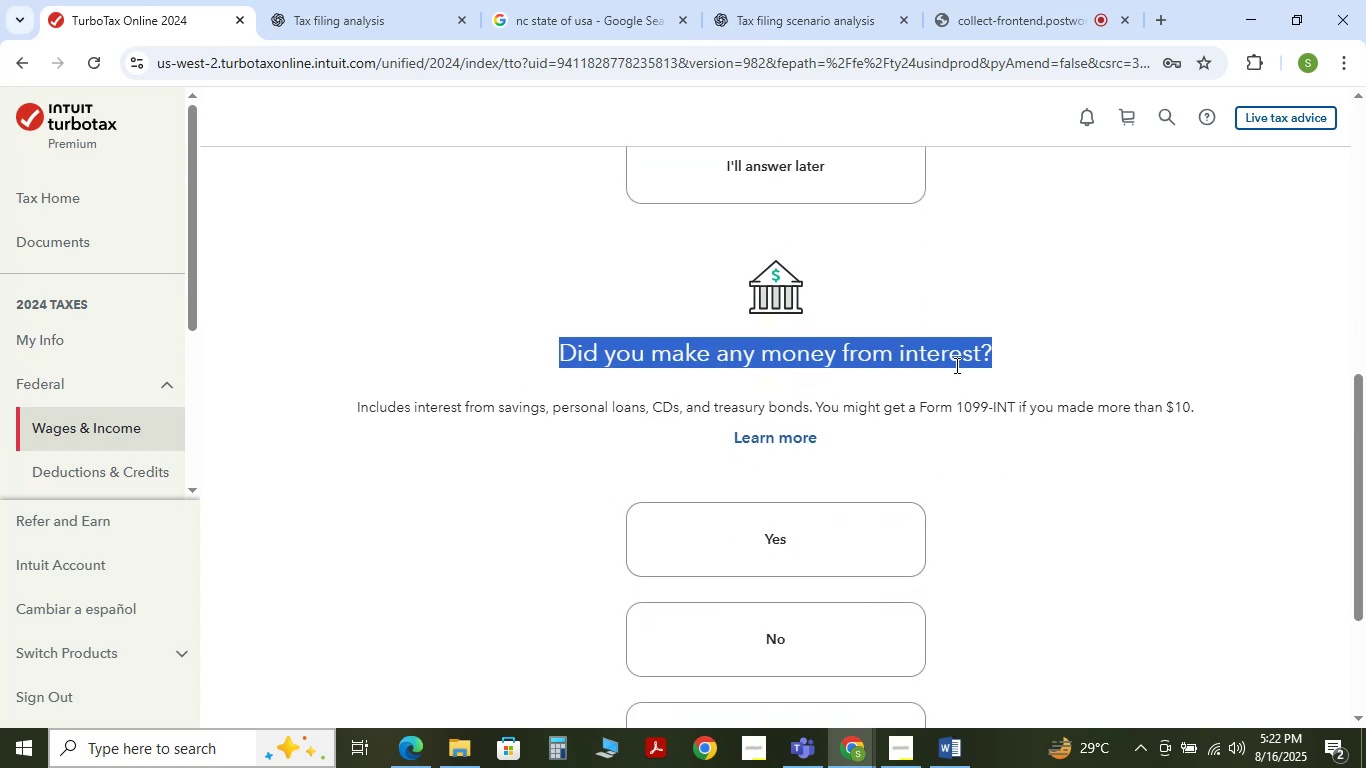 
key(Control+C)
 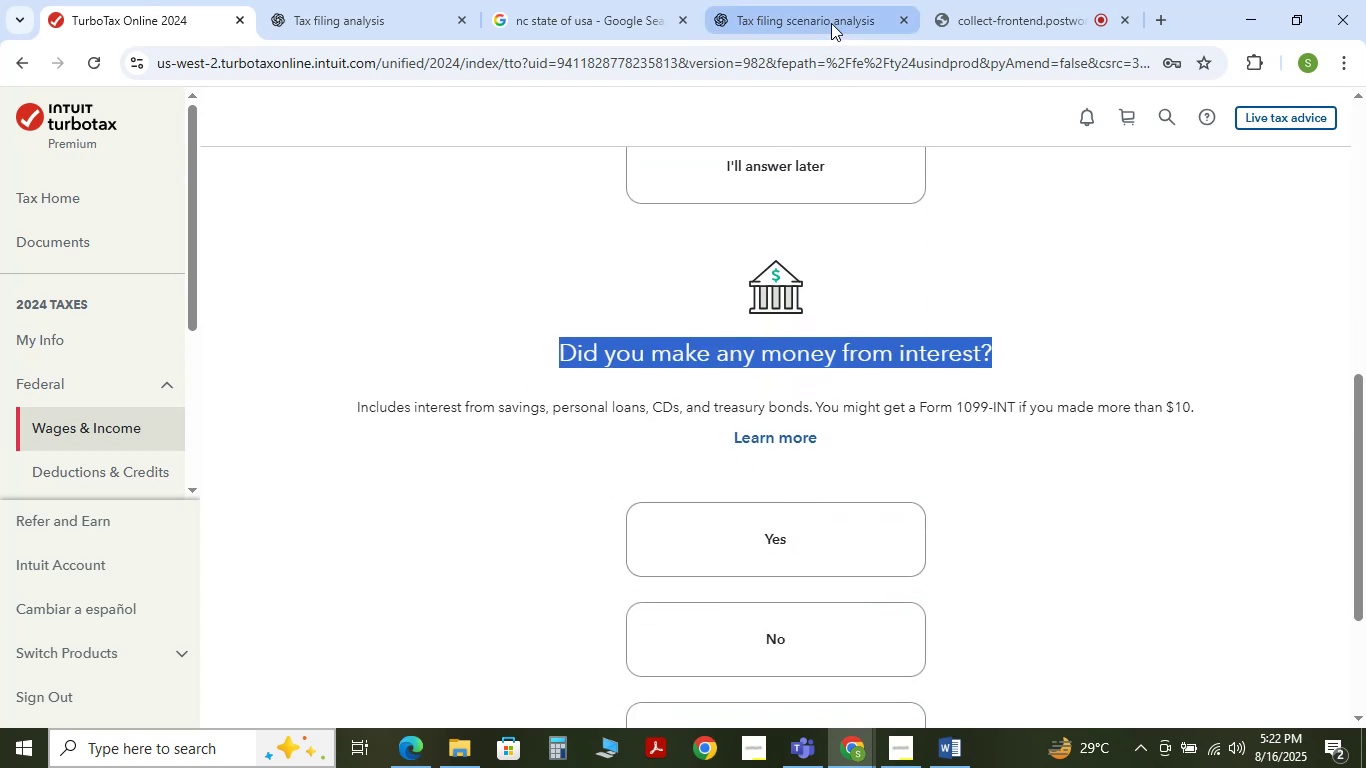 
left_click([831, 22])
 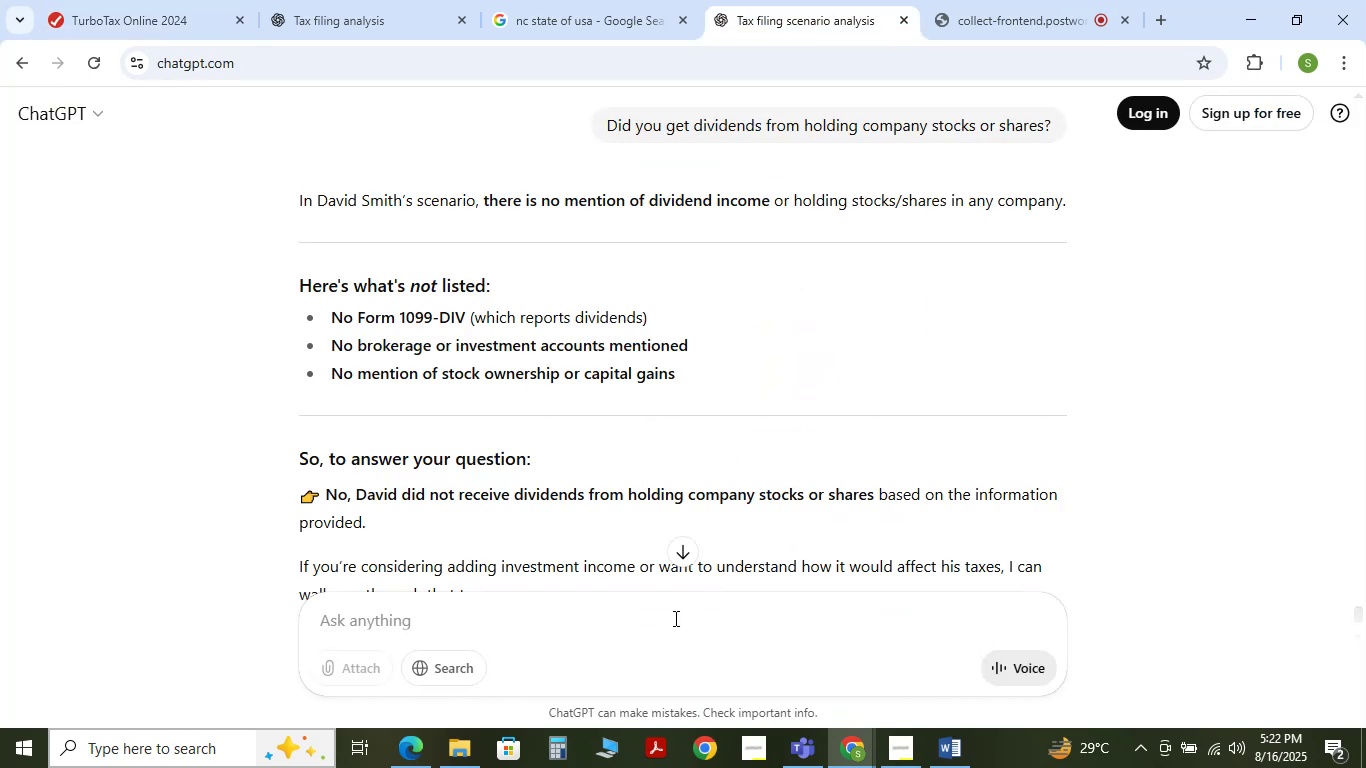 
left_click([674, 618])
 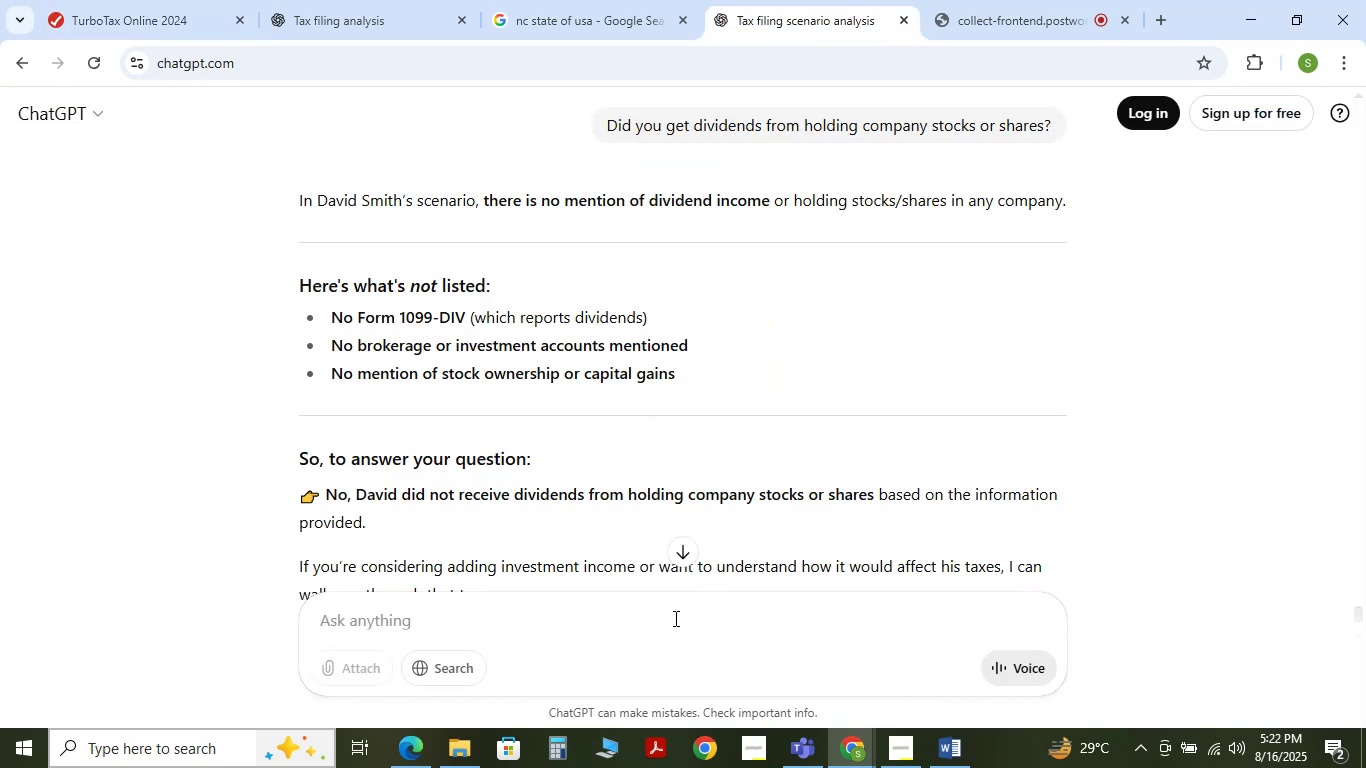 
key(Control+V)
 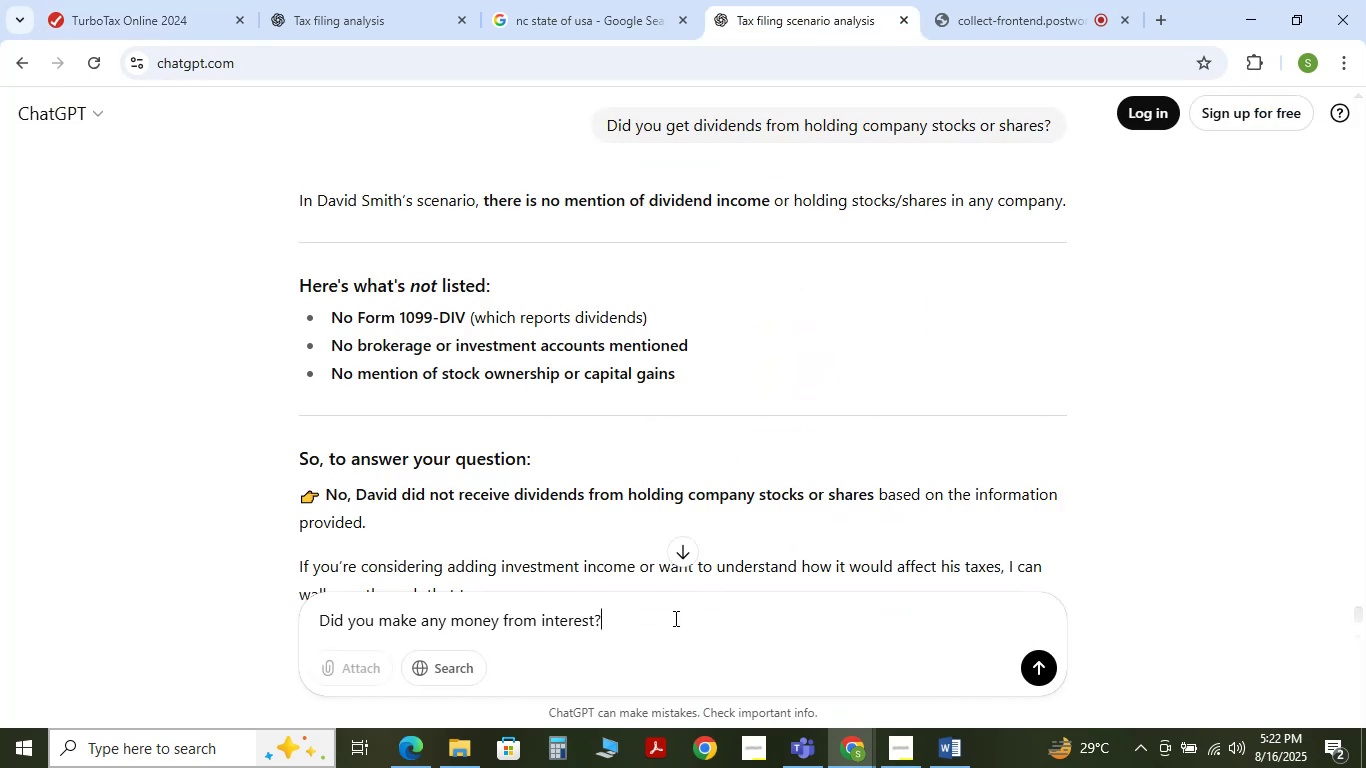 
key(NumpadEnter)
 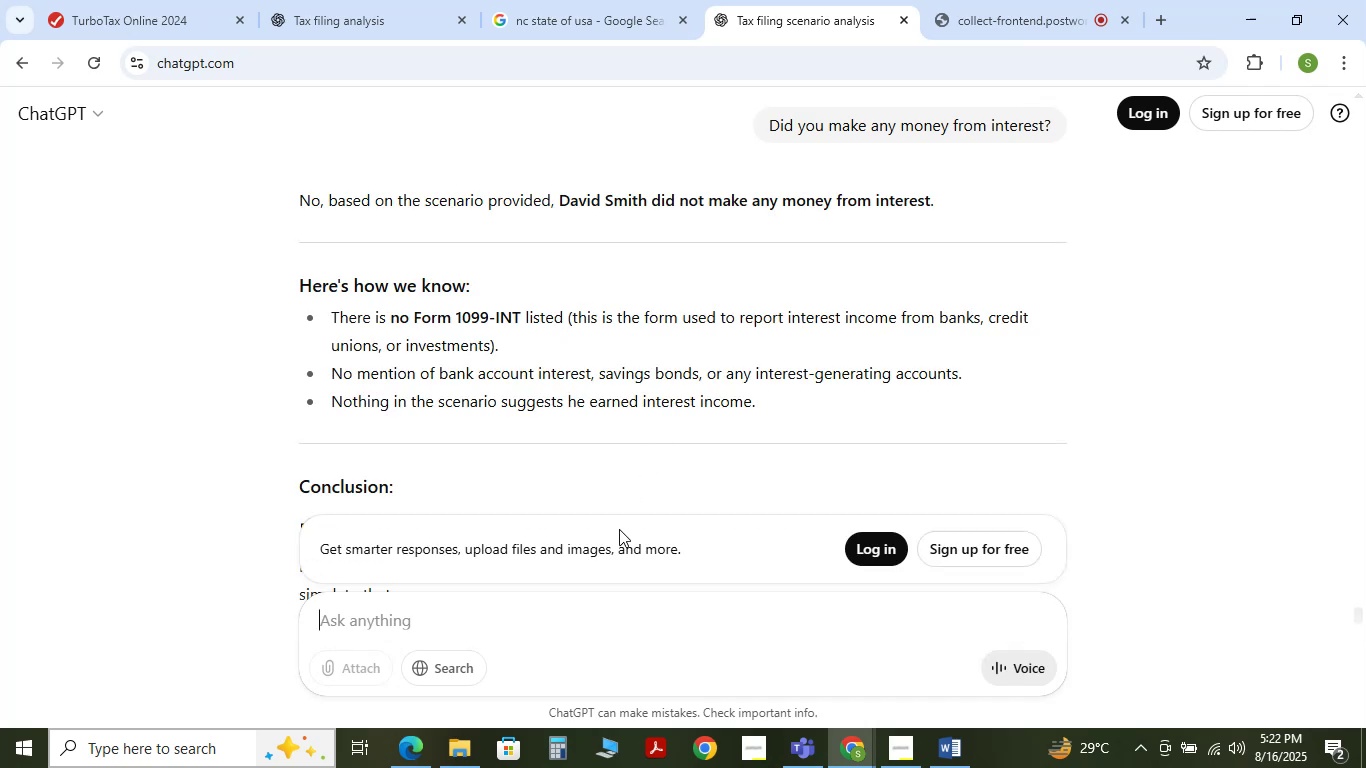 
wait(7.03)
 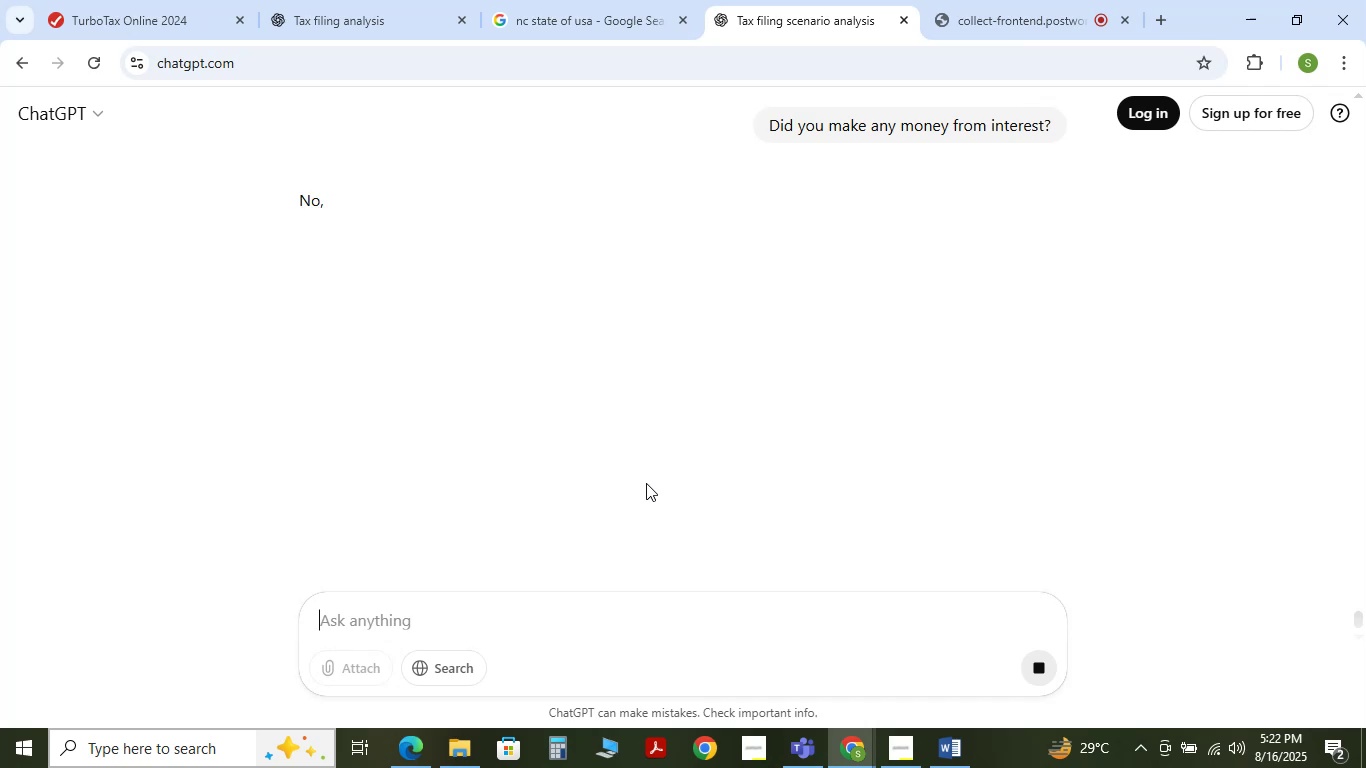 
left_click([562, 618])
 